 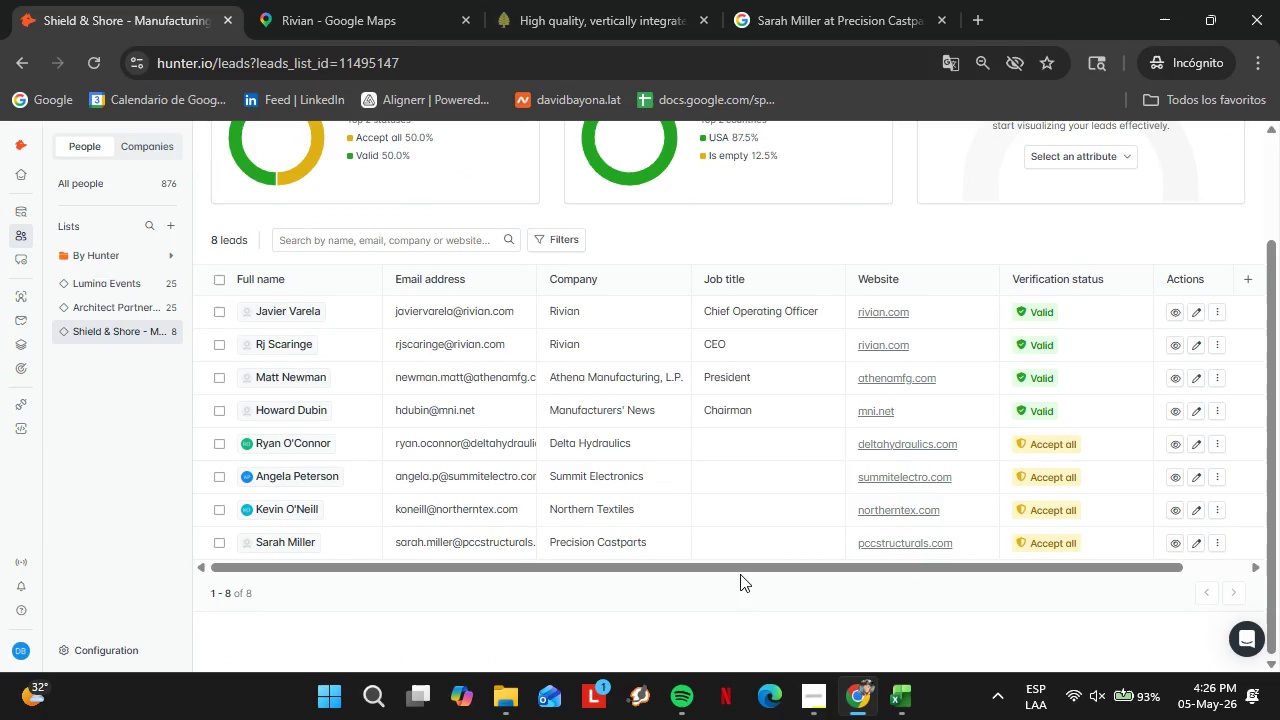 
left_click_drag(start_coordinate=[748, 563], to_coordinate=[593, 570])
 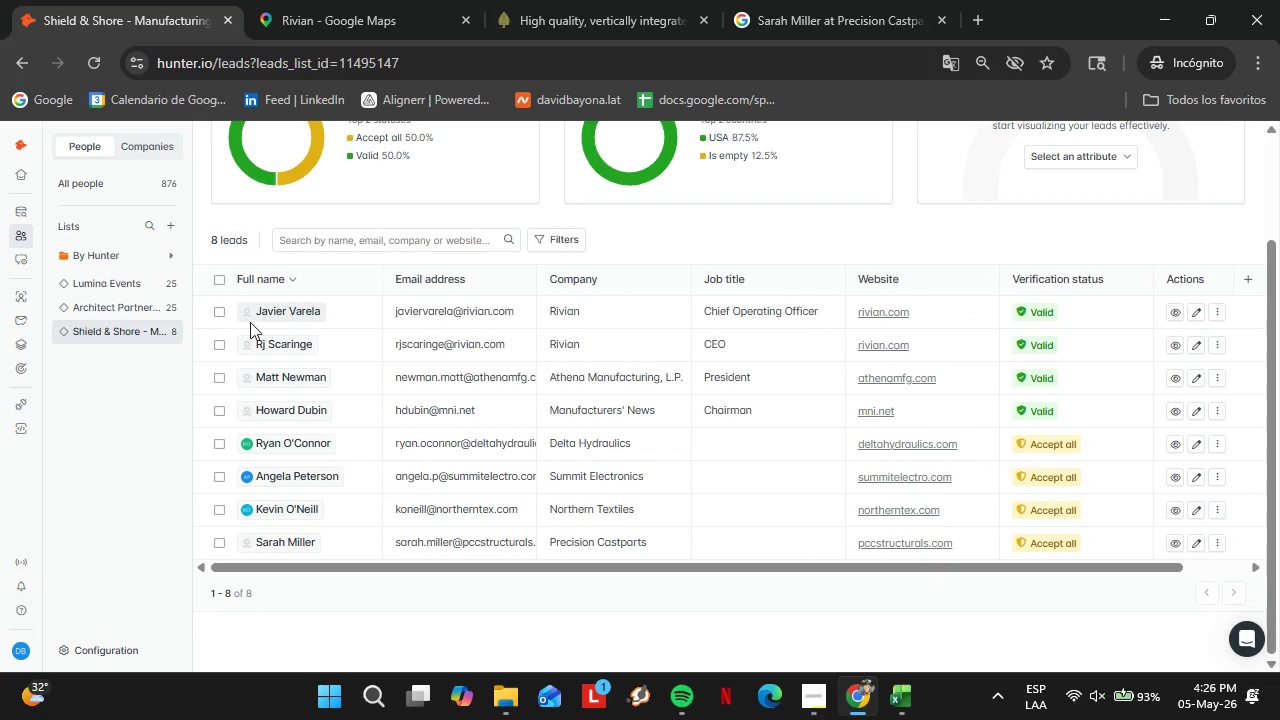 
left_click([218, 309])
 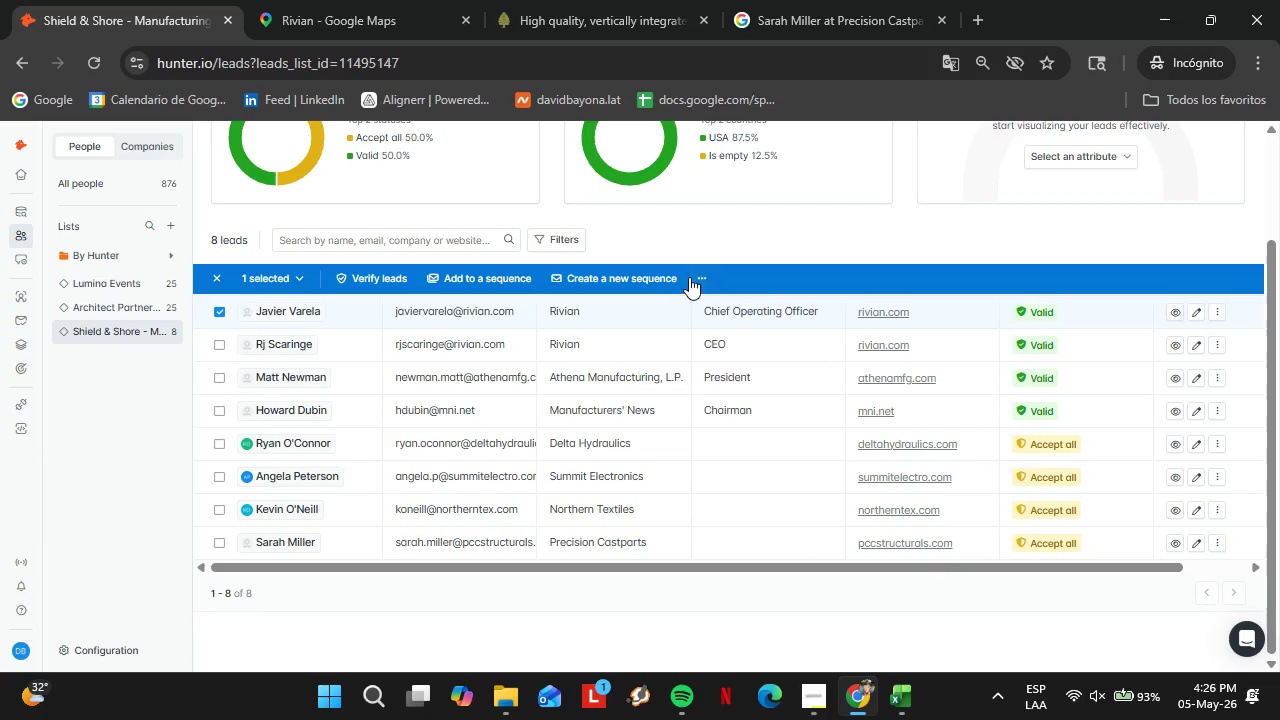 
double_click([699, 277])
 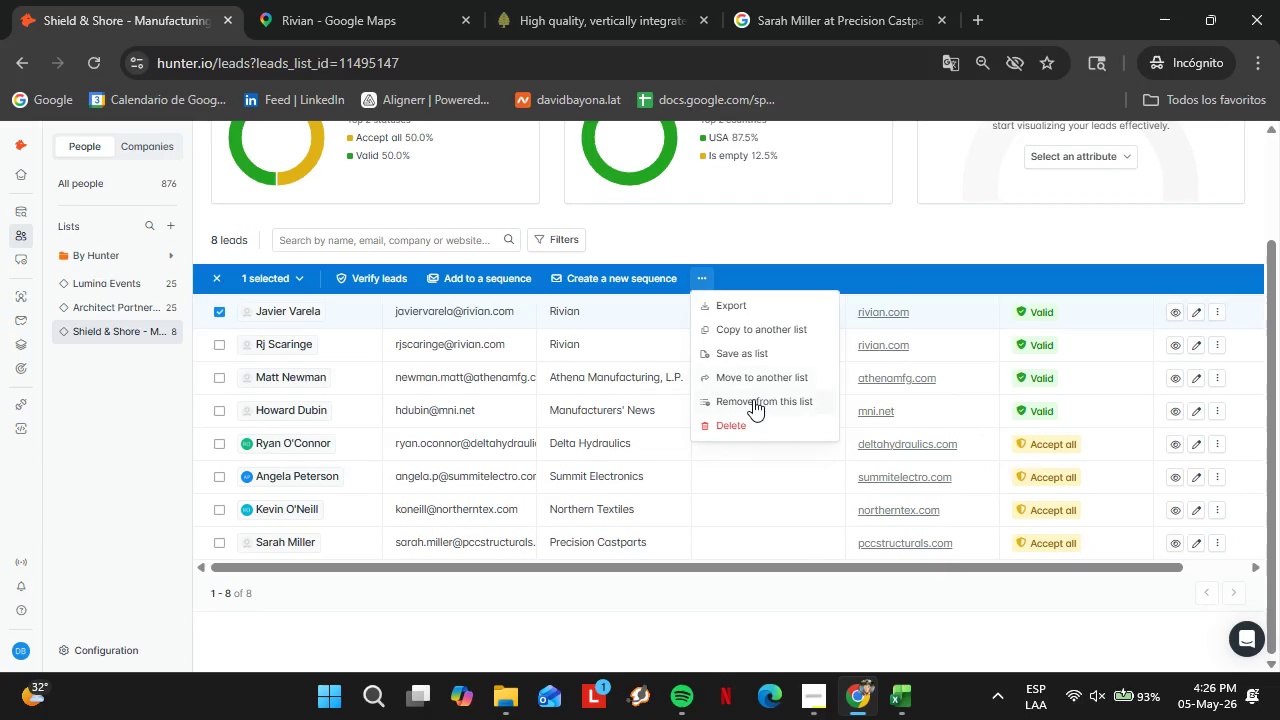 
left_click([753, 399])
 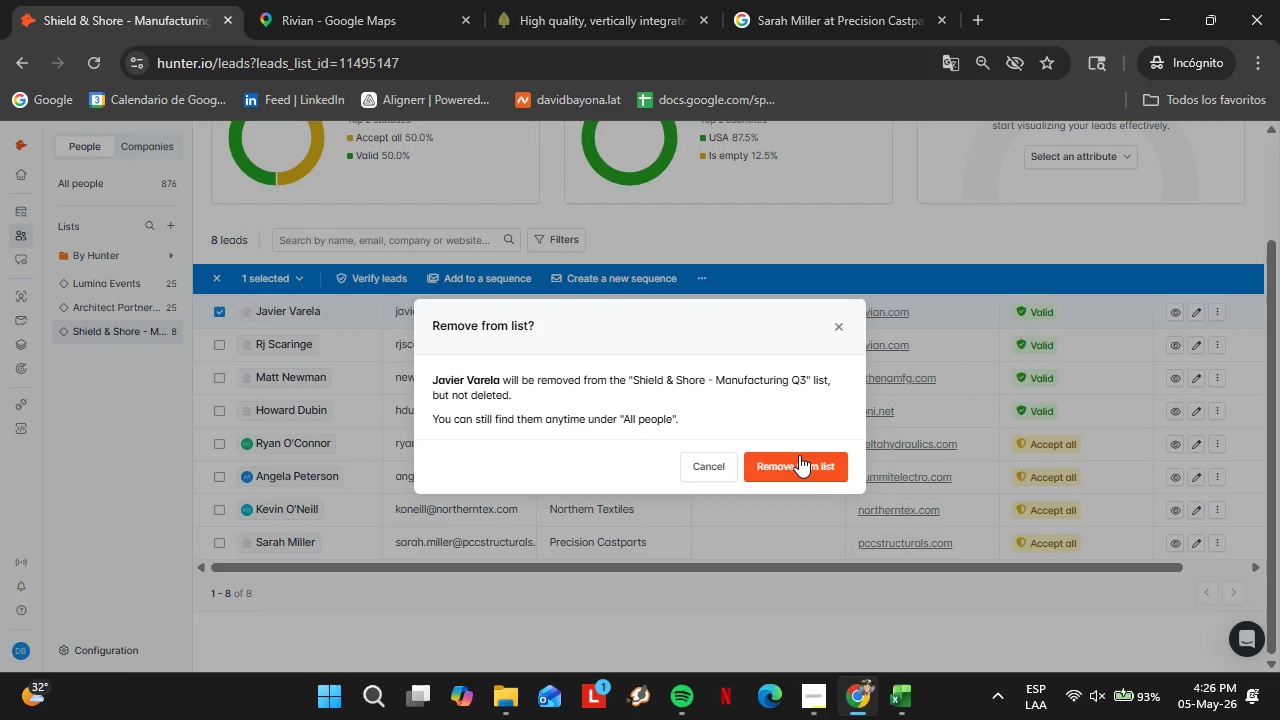 
left_click([798, 461])
 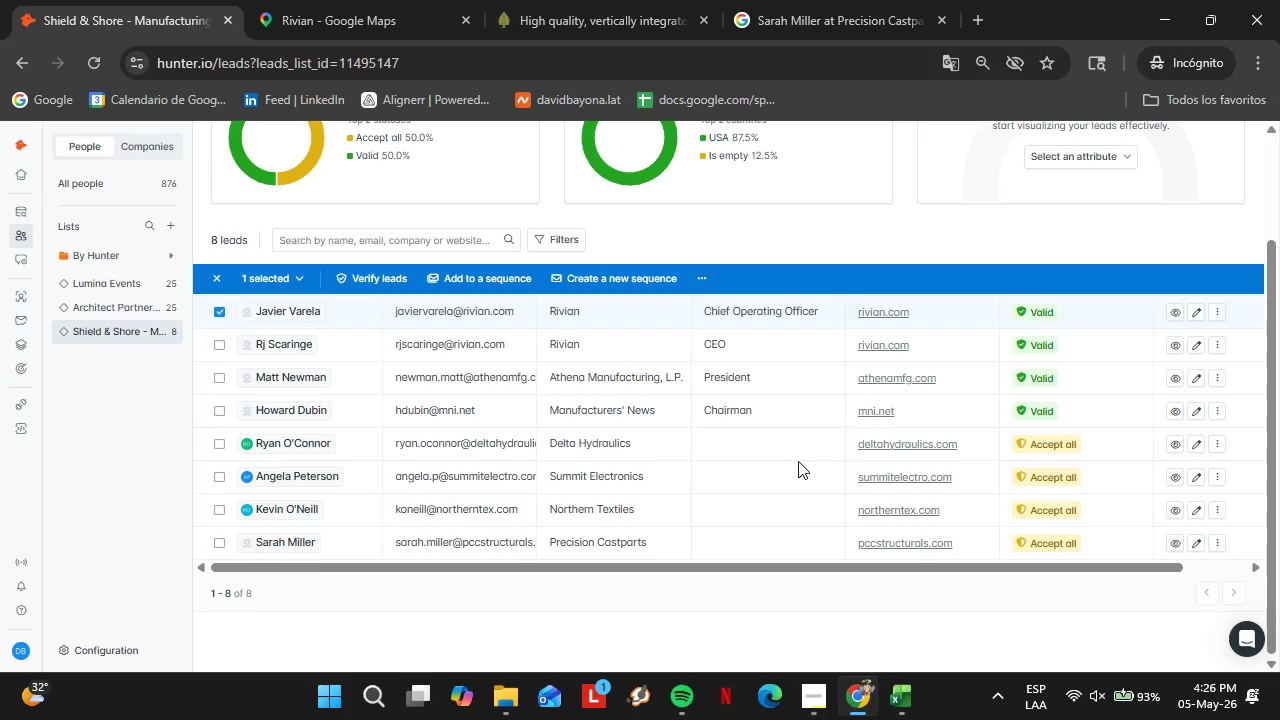 
left_click([344, 0])
 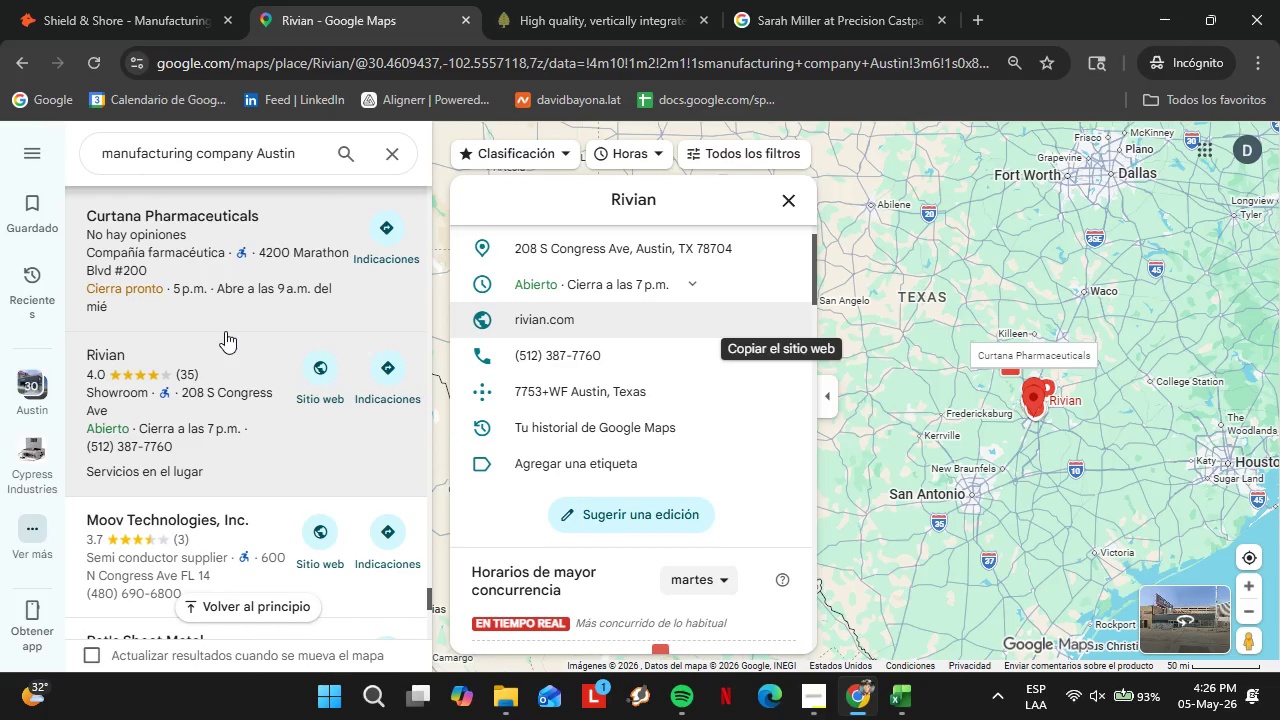 
scroll: coordinate [207, 376], scroll_direction: down, amount: 11.0
 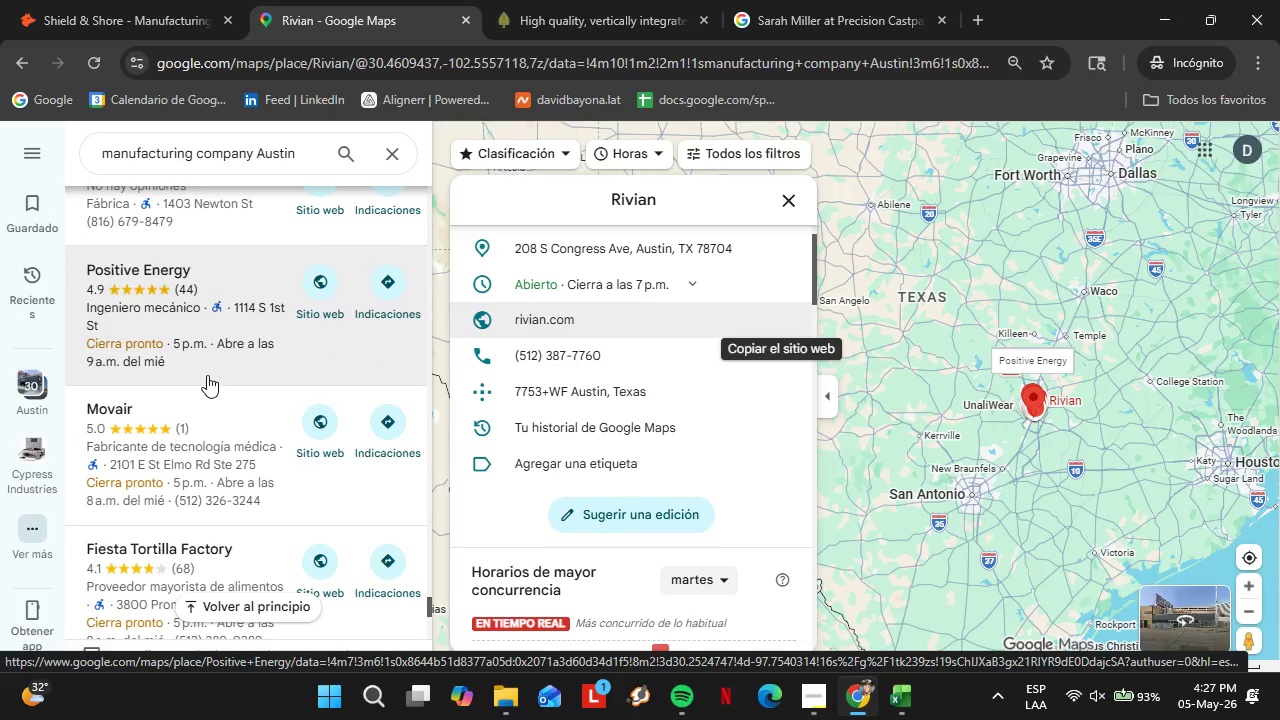 
scroll: coordinate [208, 377], scroll_direction: down, amount: 2.0
 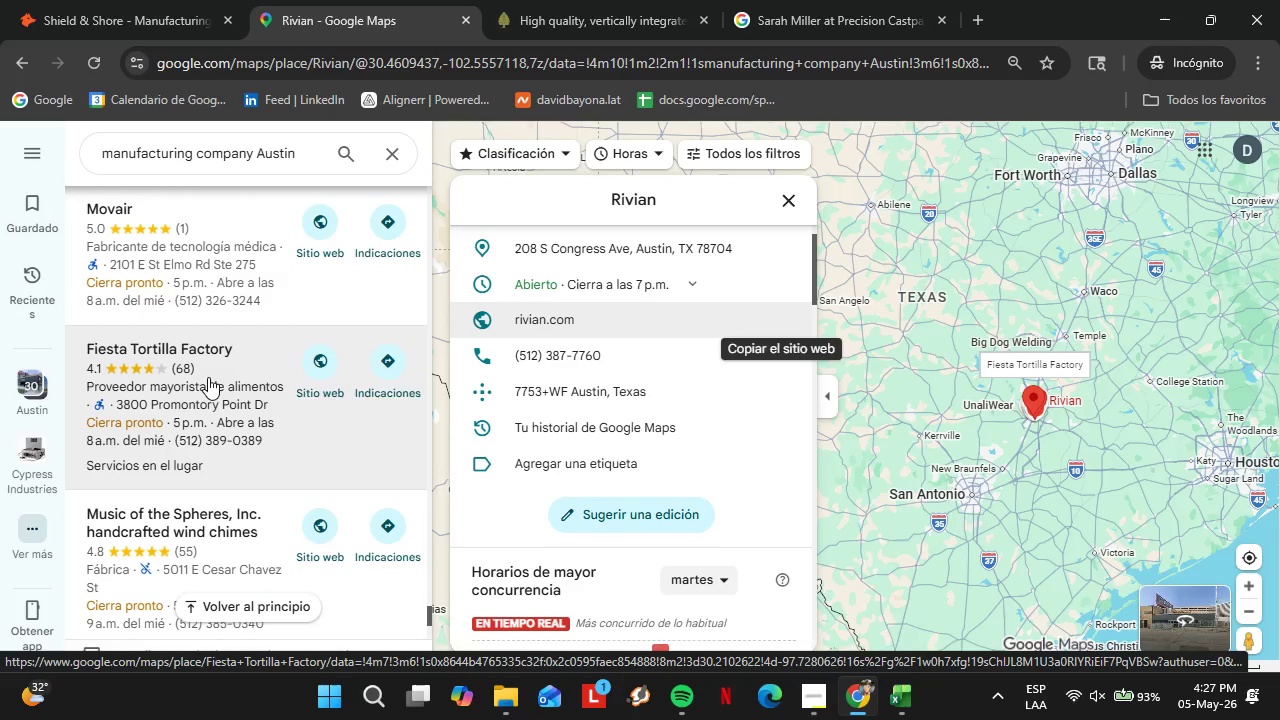 
wait(7.51)
 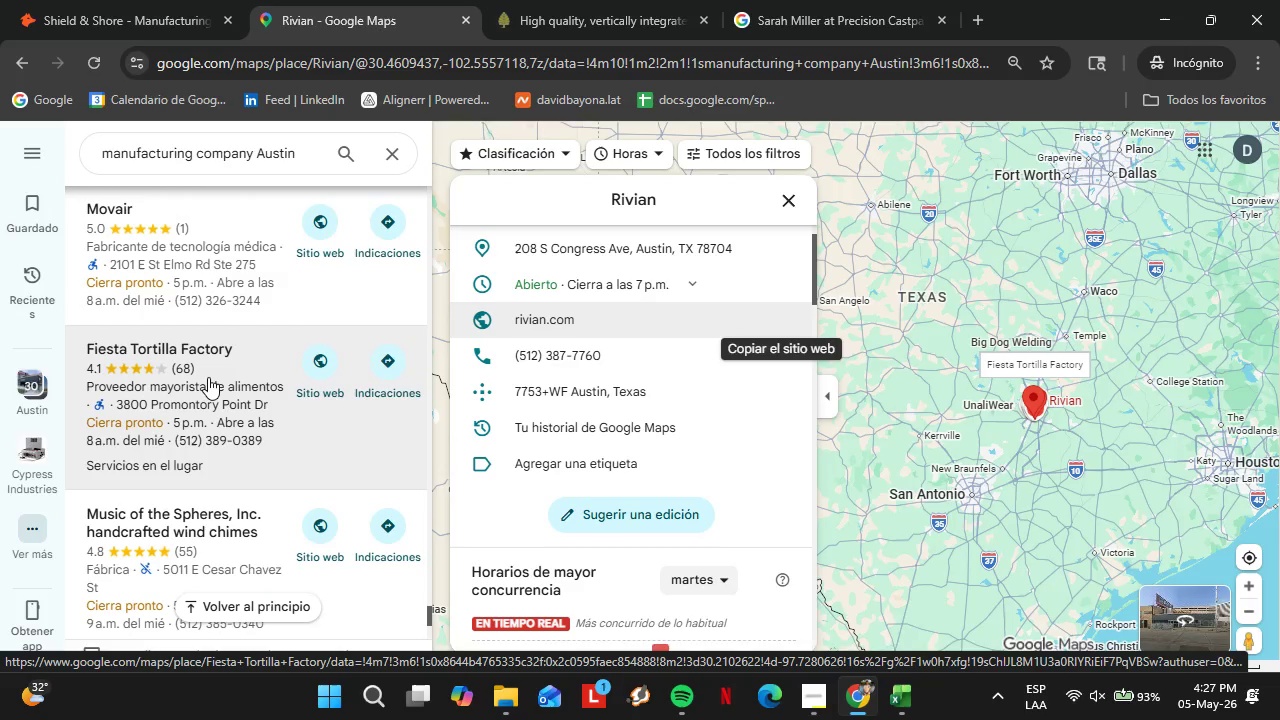 
left_click([211, 358])
 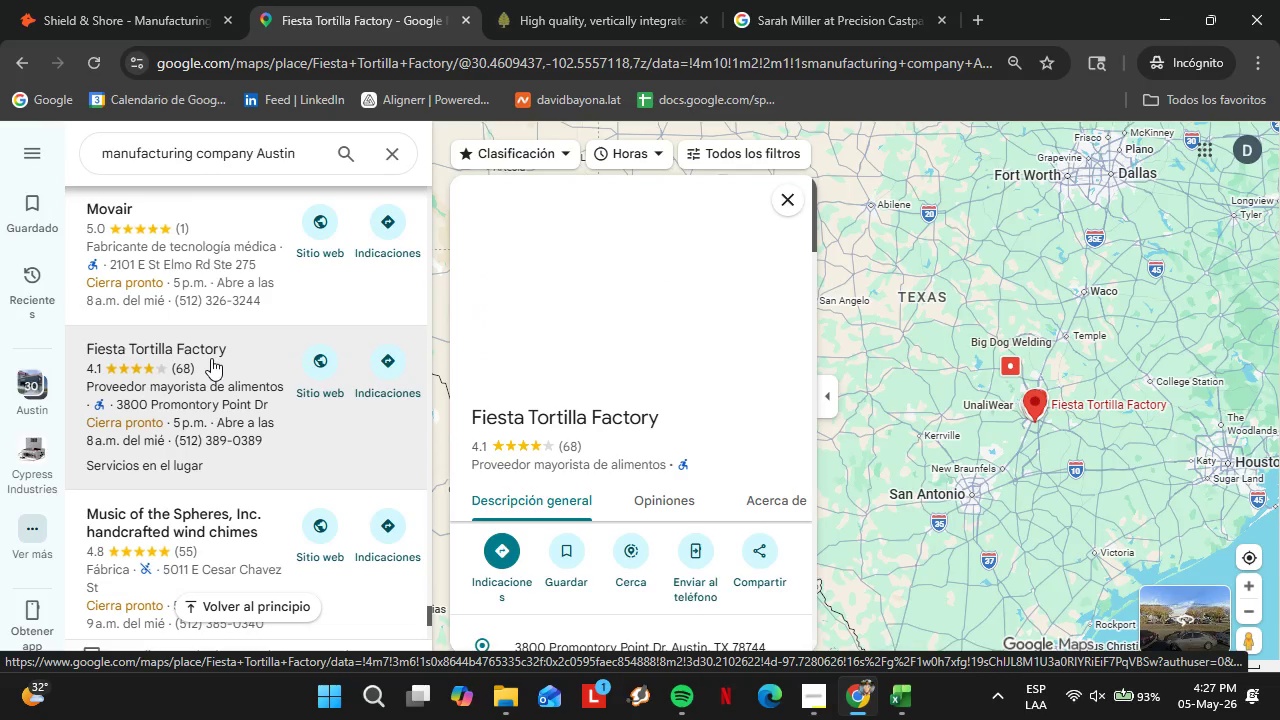 
wait(7.11)
 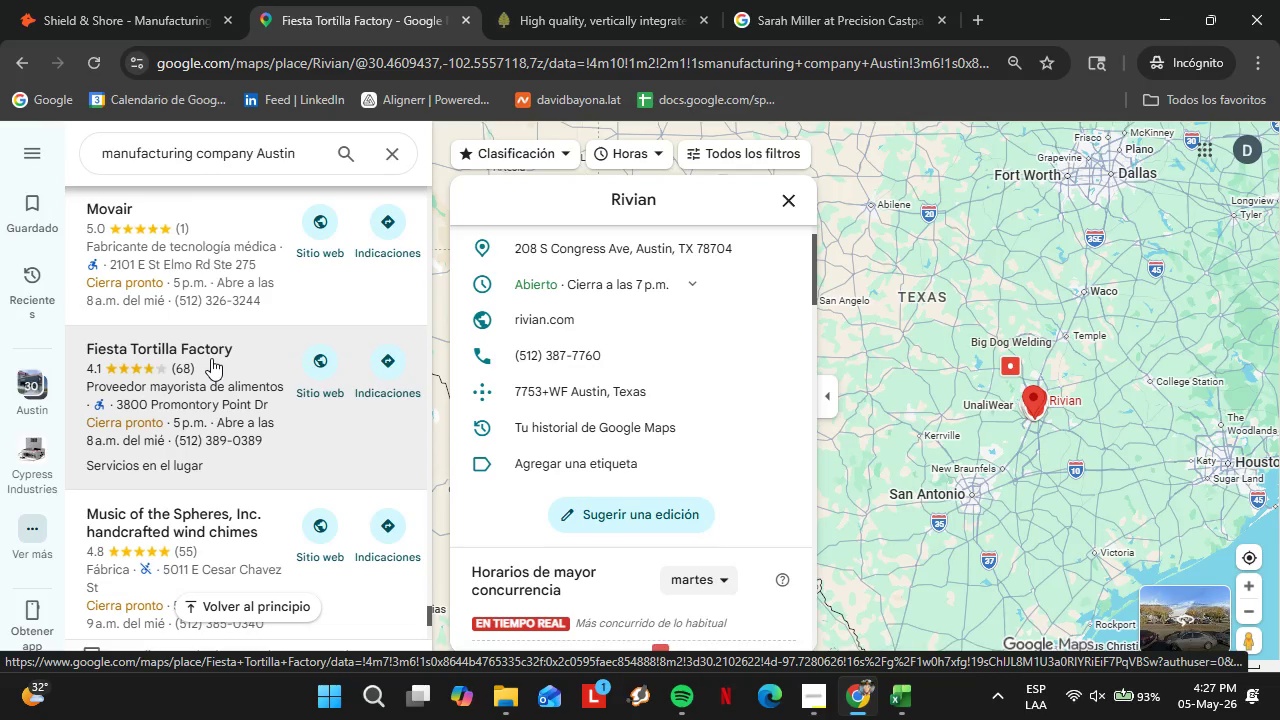 
scroll: coordinate [690, 385], scroll_direction: down, amount: 2.0
 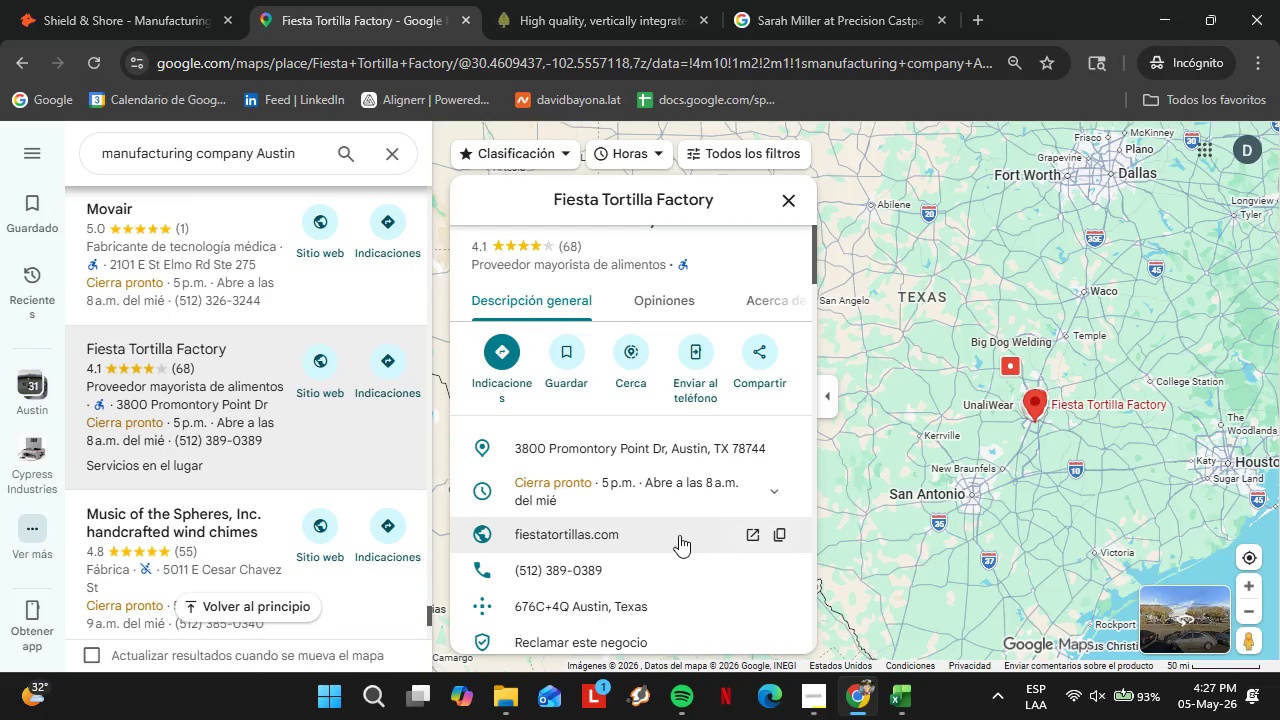 
left_click([782, 542])
 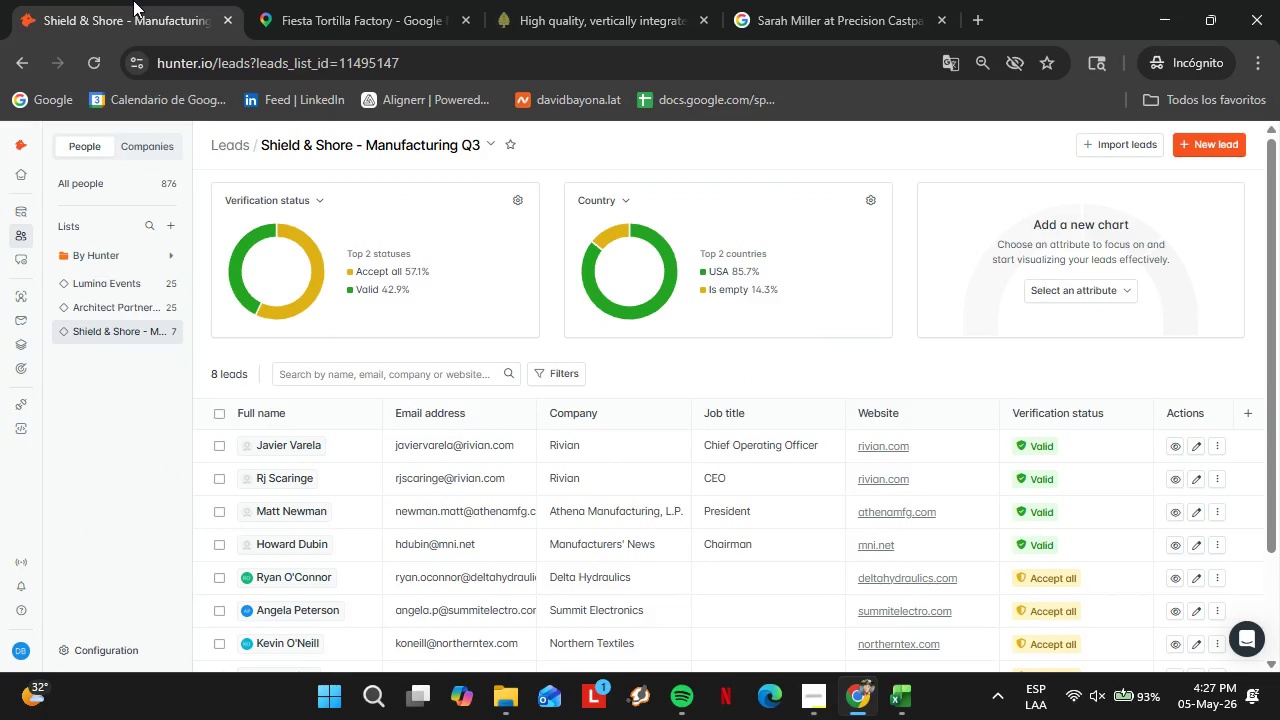 
wait(8.03)
 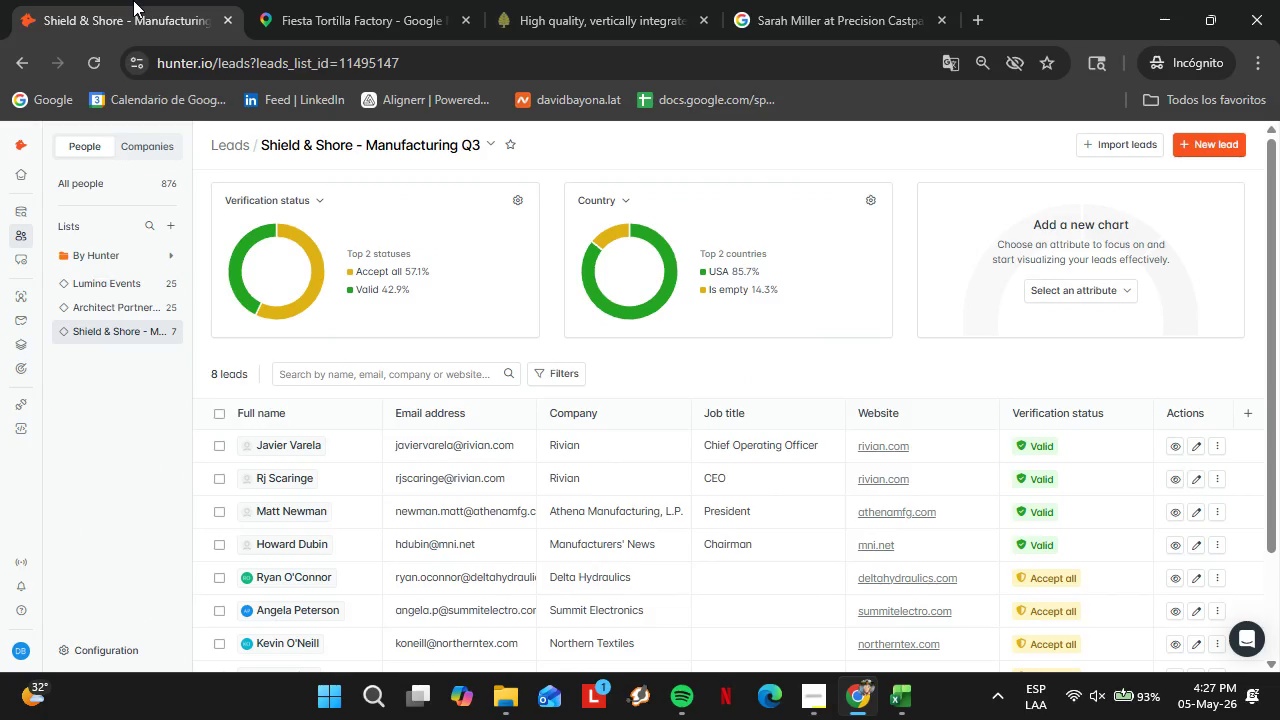 
scroll: coordinate [582, 469], scroll_direction: down, amount: 1.0
 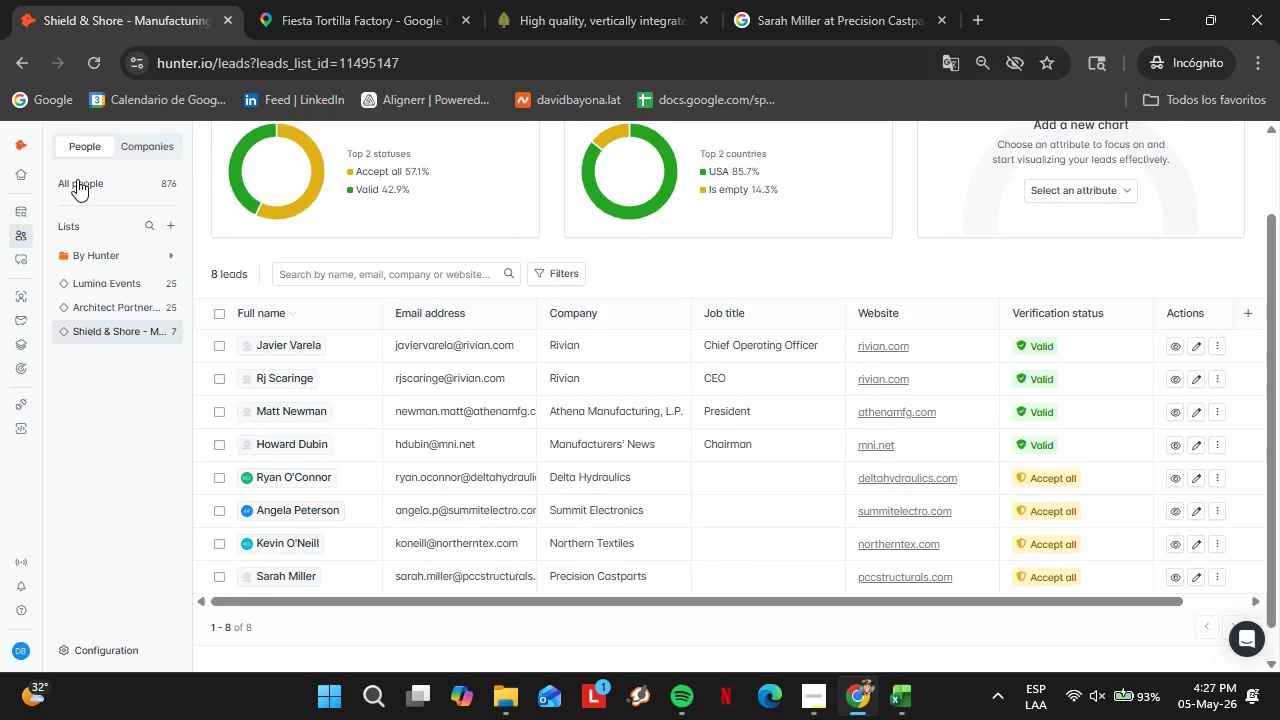 
left_click([83, 57])
 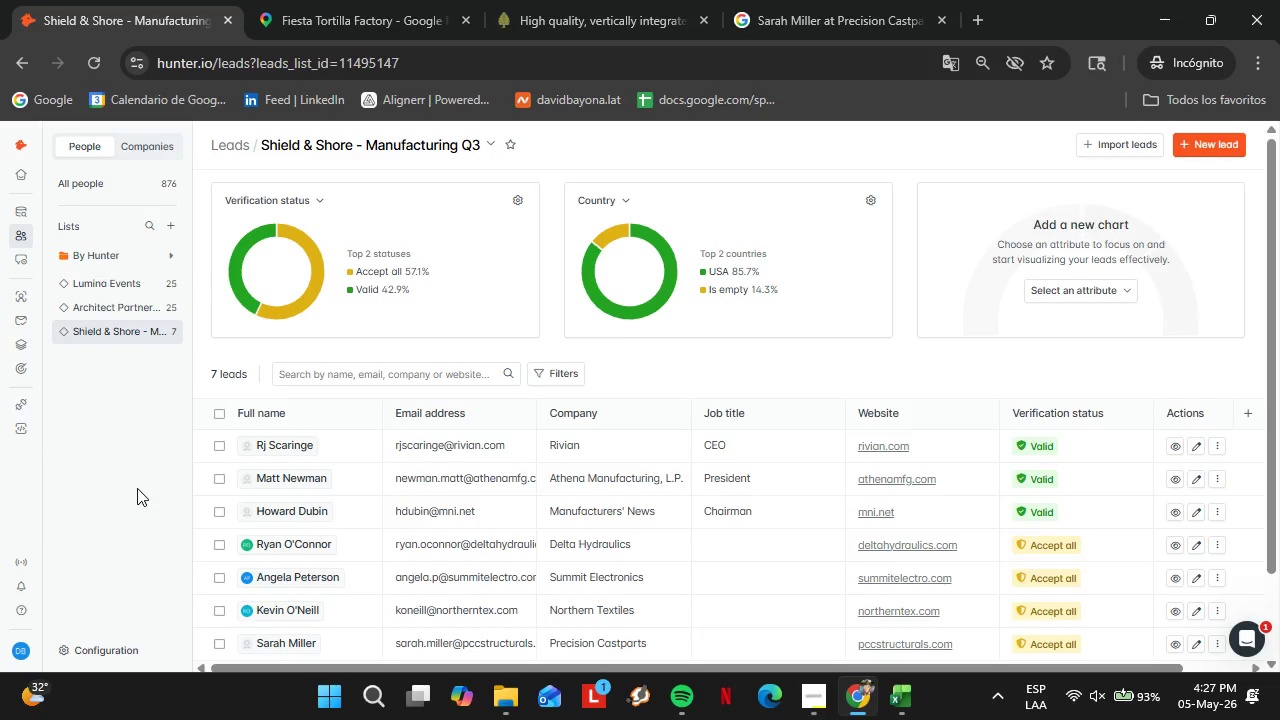 
wait(23.67)
 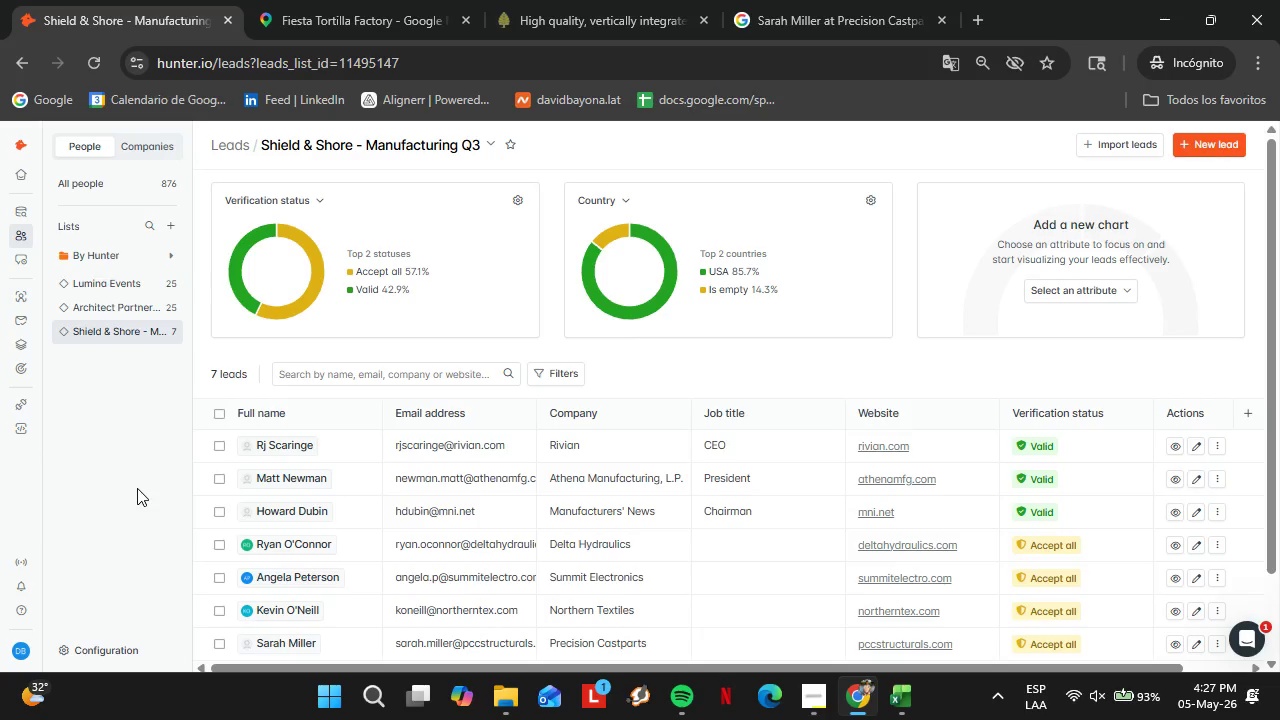 
left_click([329, 0])
 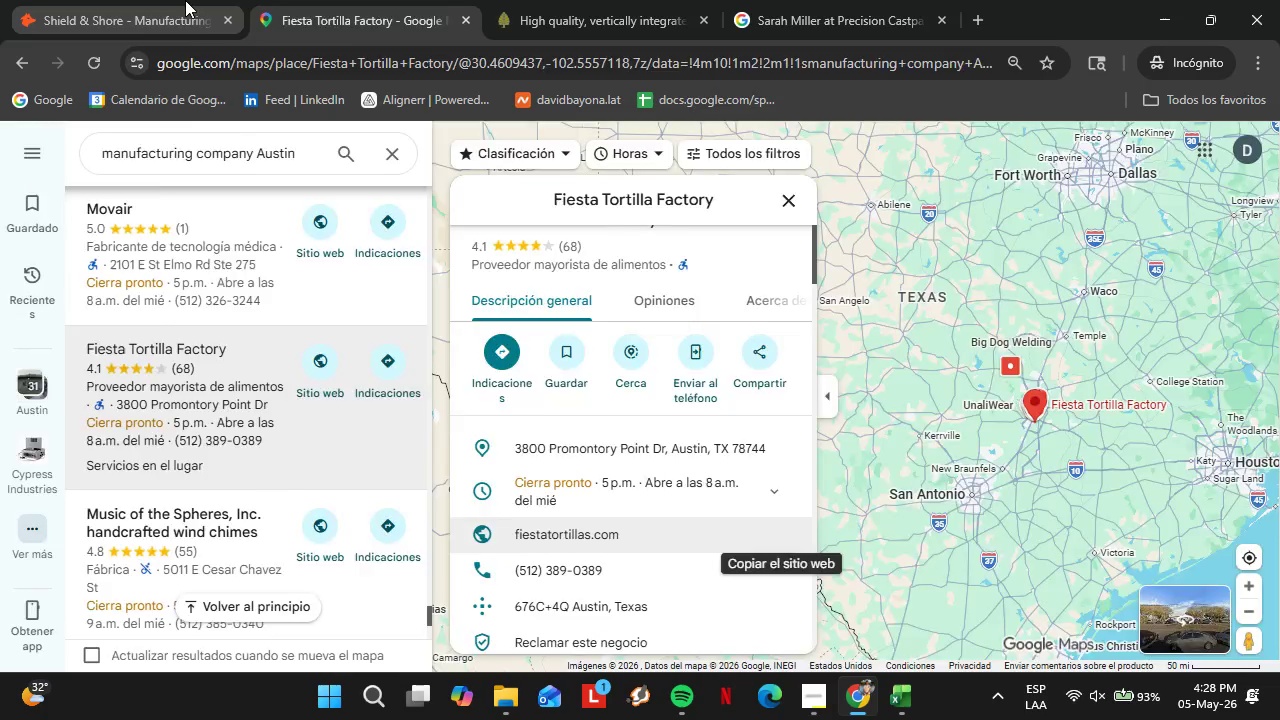 
left_click([185, 0])
 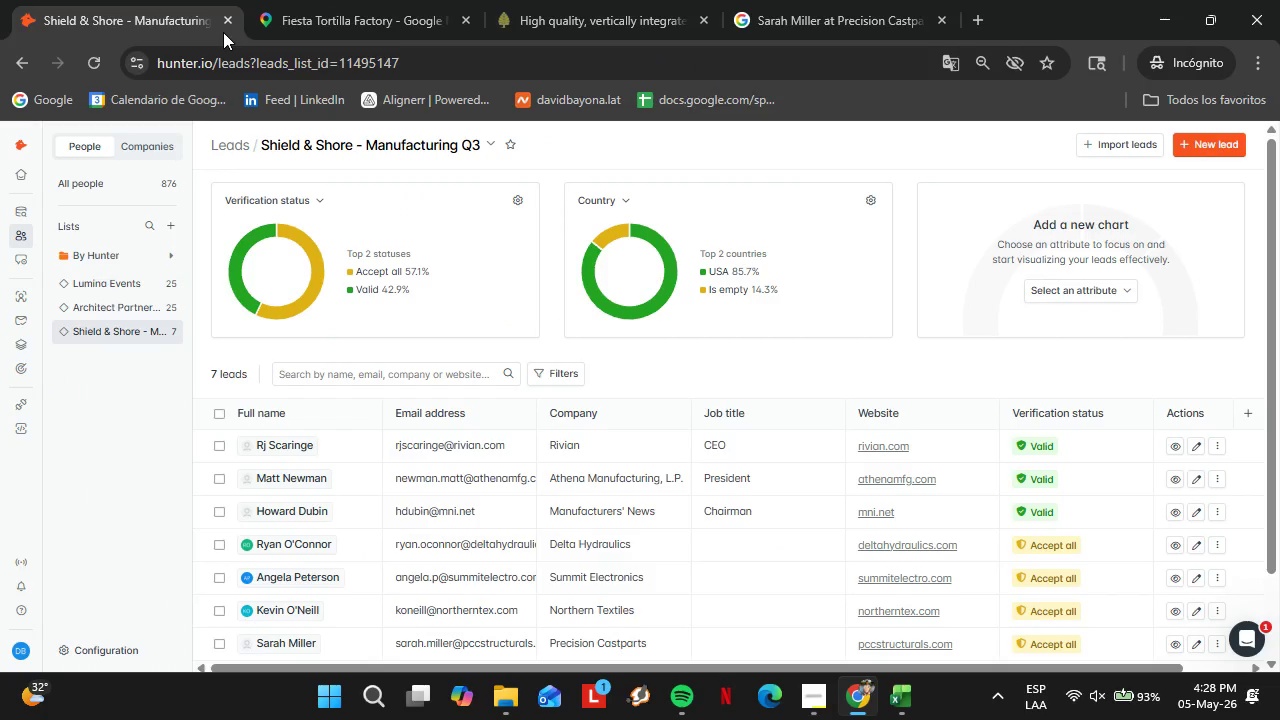 
wait(9.03)
 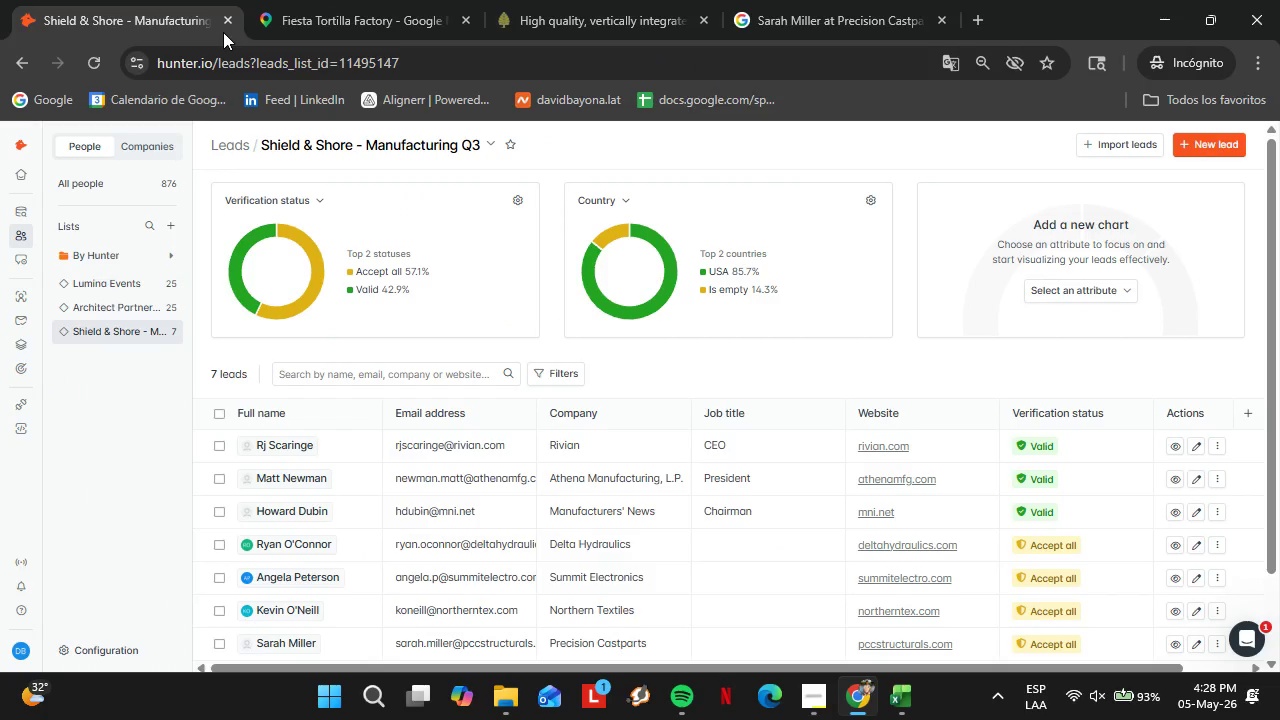 
left_click([399, 0])
 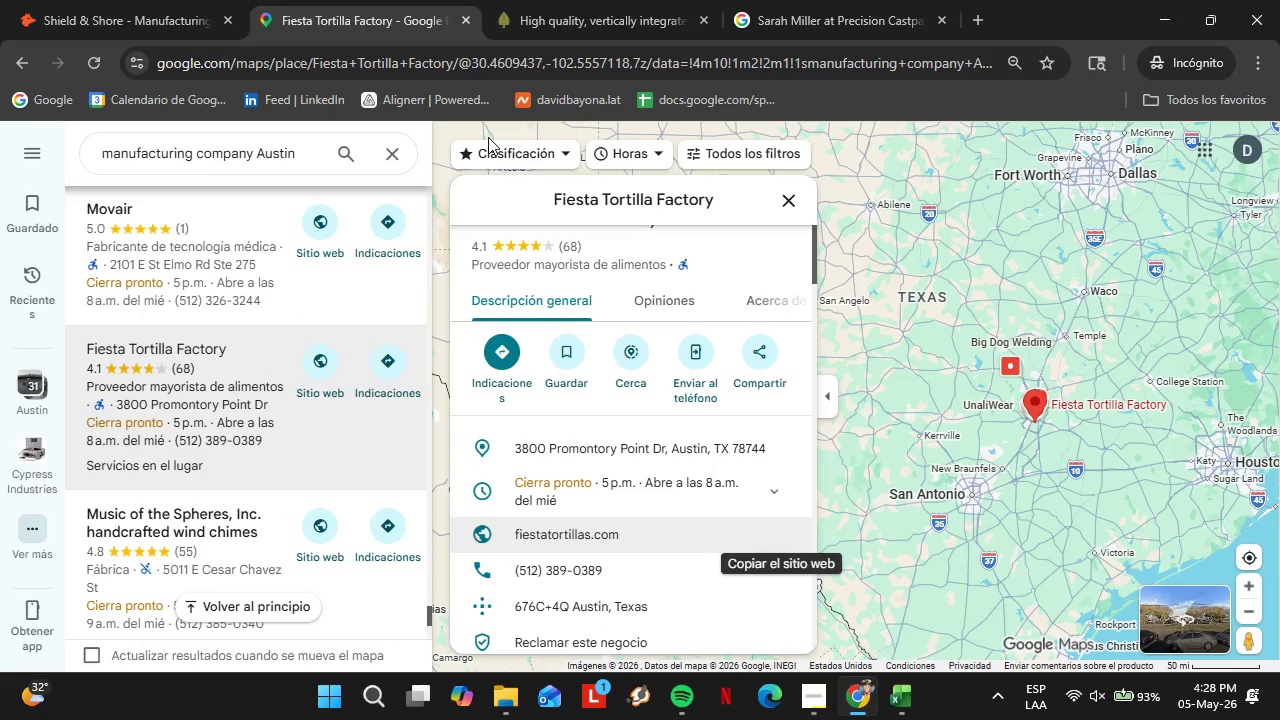 
scroll: coordinate [181, 367], scroll_direction: down, amount: 1.0
 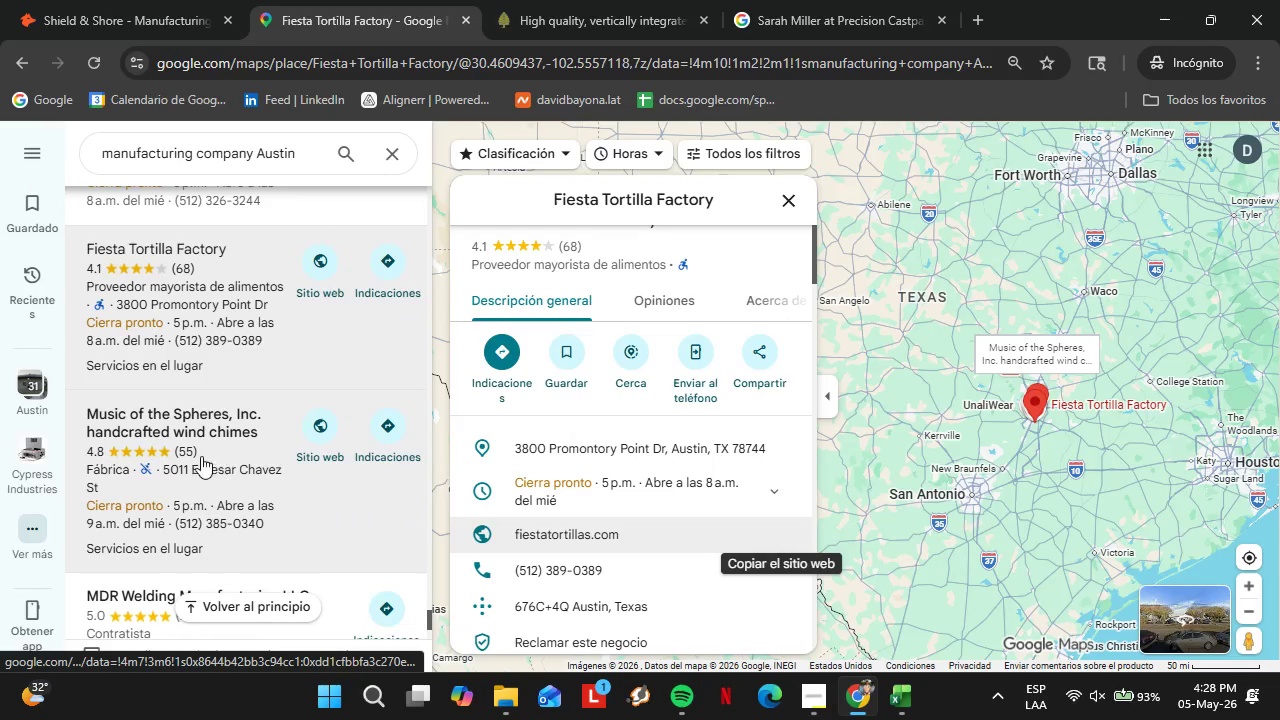 
left_click([205, 447])
 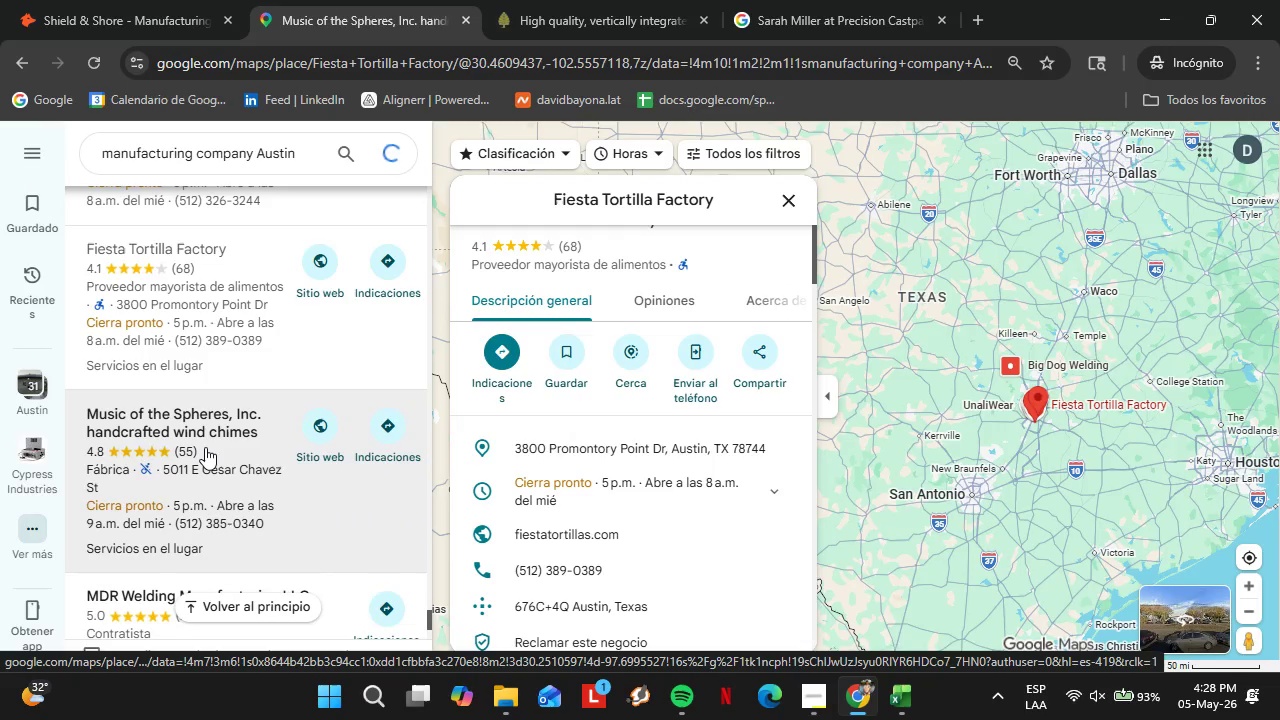 
scroll: coordinate [672, 401], scroll_direction: down, amount: 2.0
 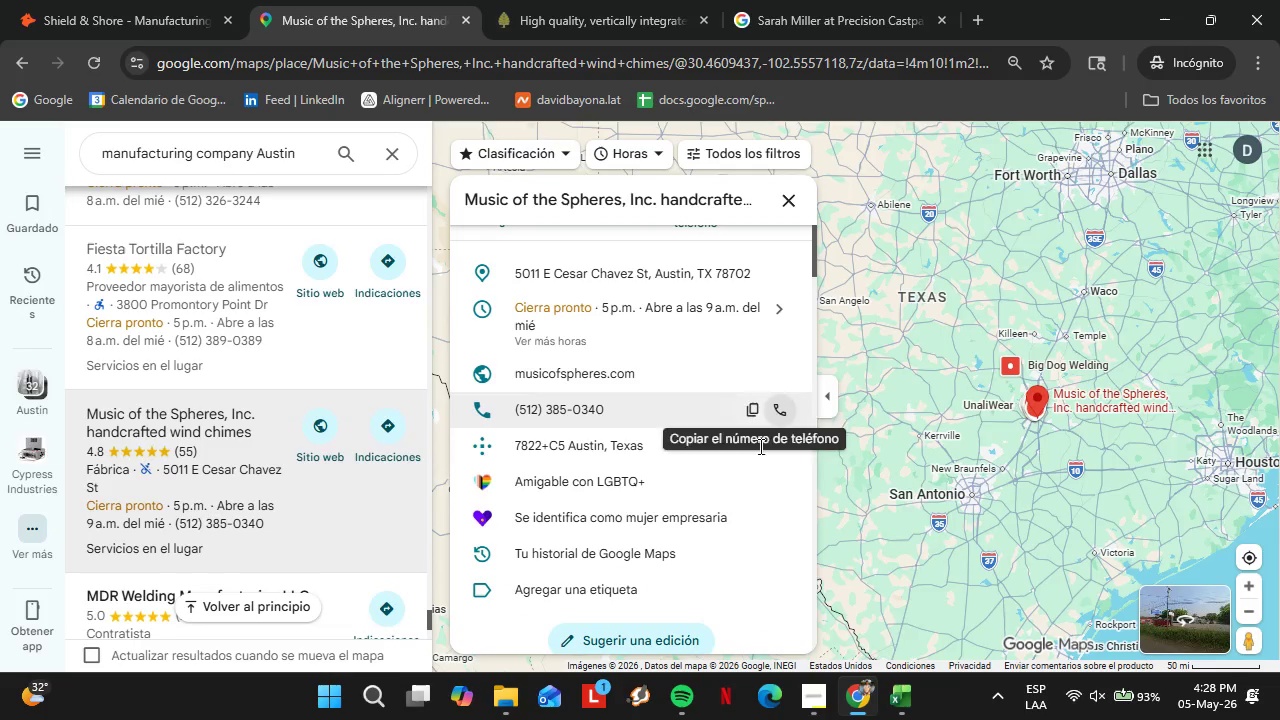 
wait(5.16)
 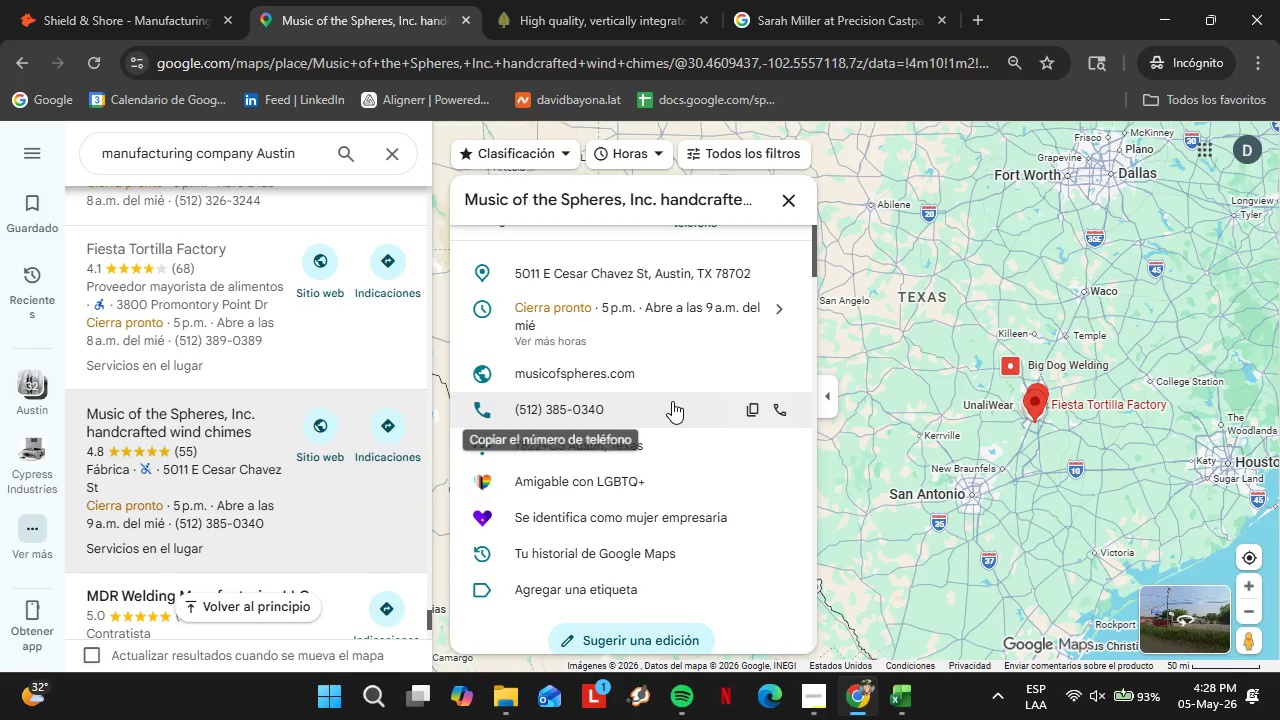 
left_click([777, 381])
 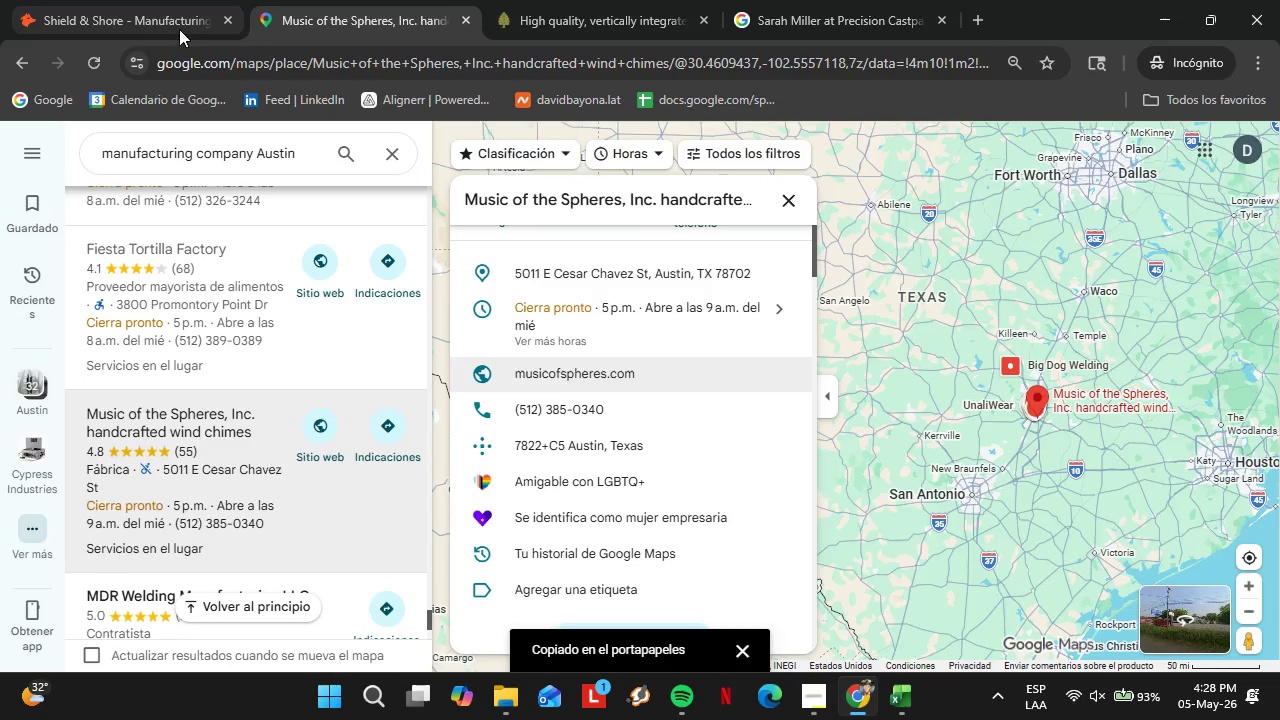 
left_click([169, 0])
 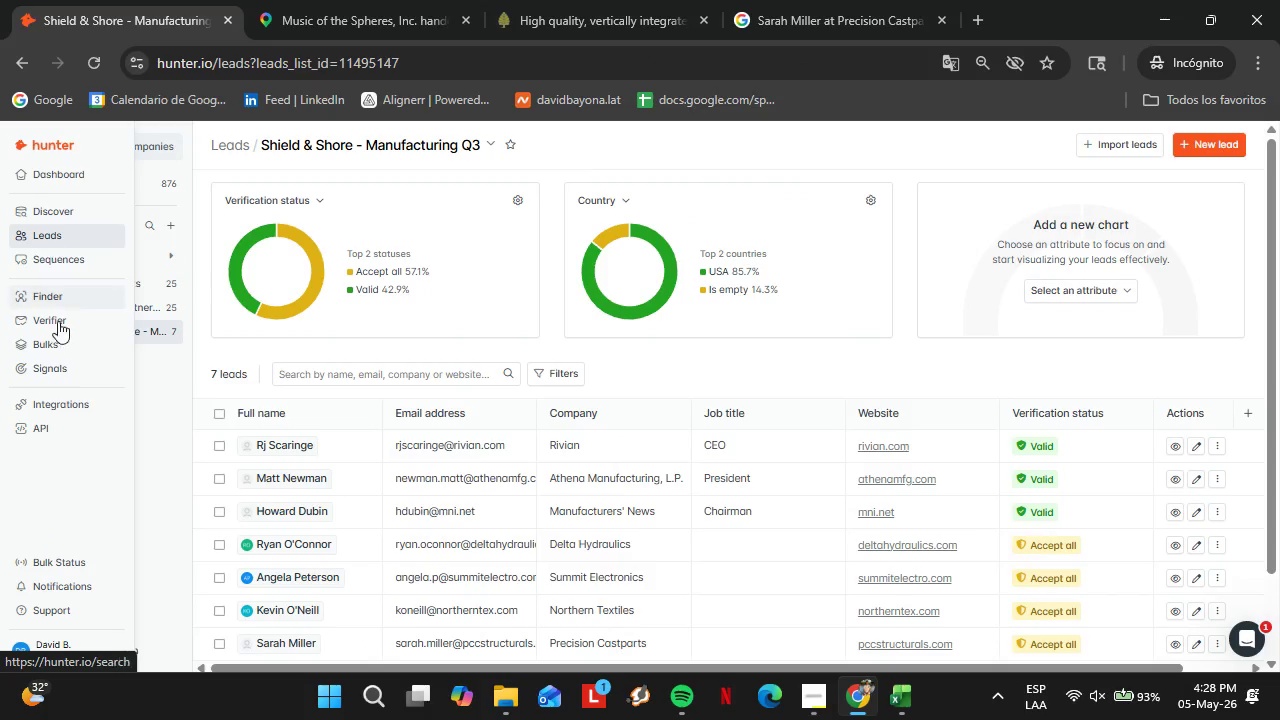 
left_click([45, 295])
 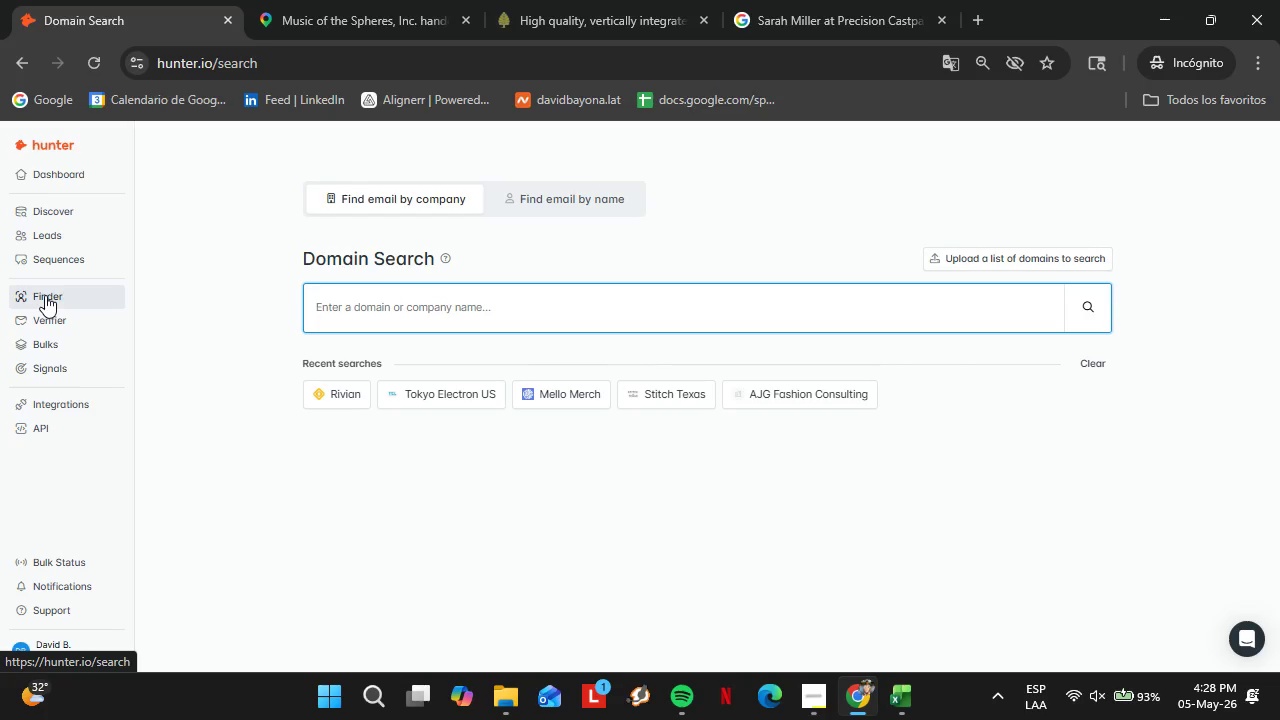 
wait(19.3)
 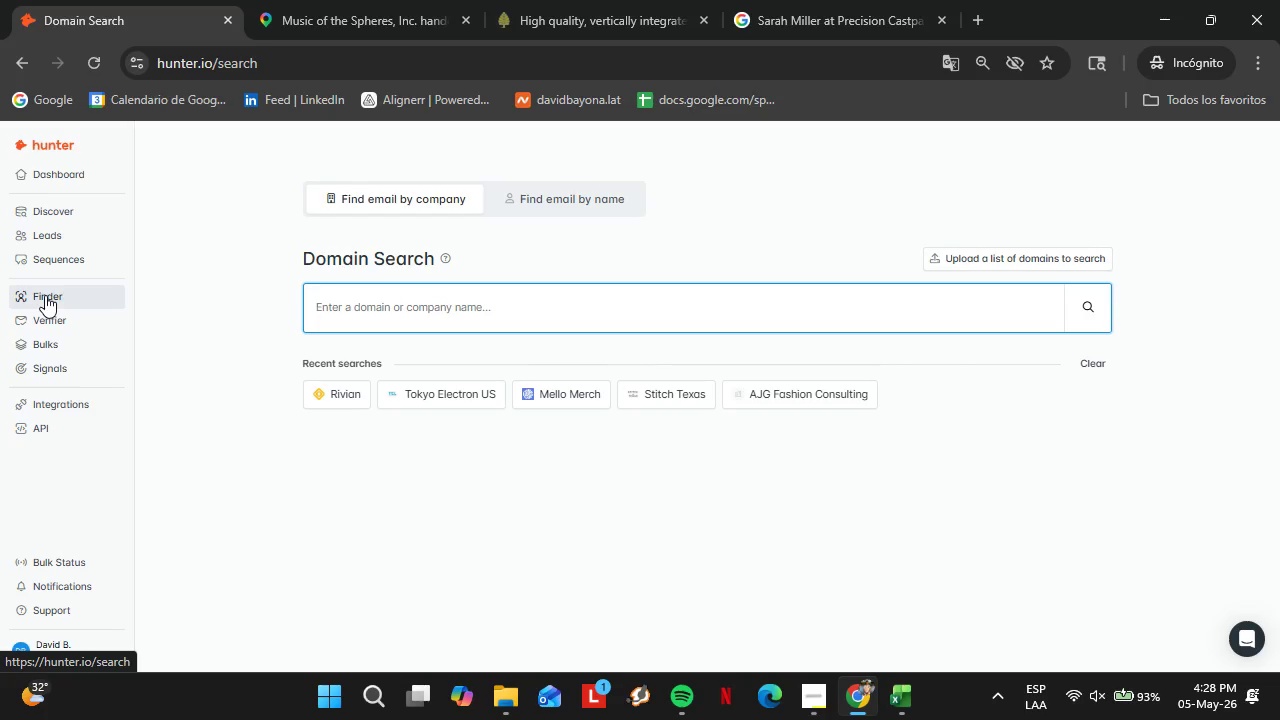 
left_click([328, 0])
 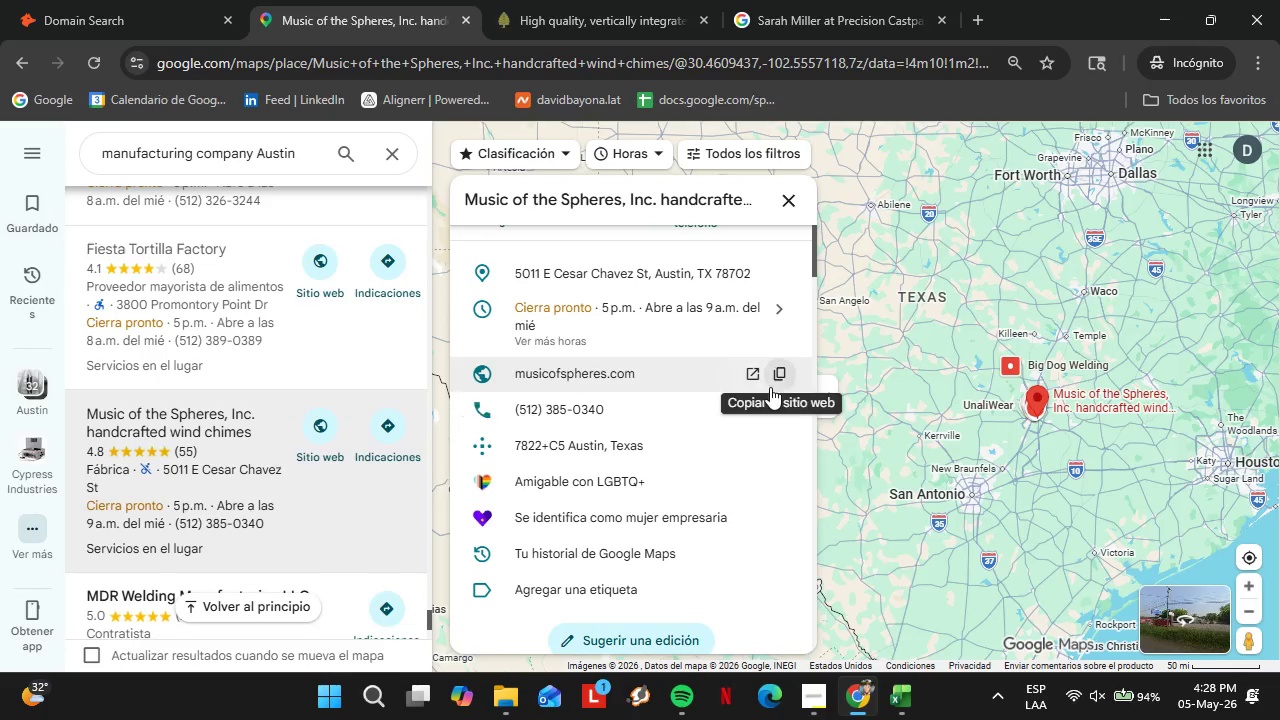 
left_click([773, 386])
 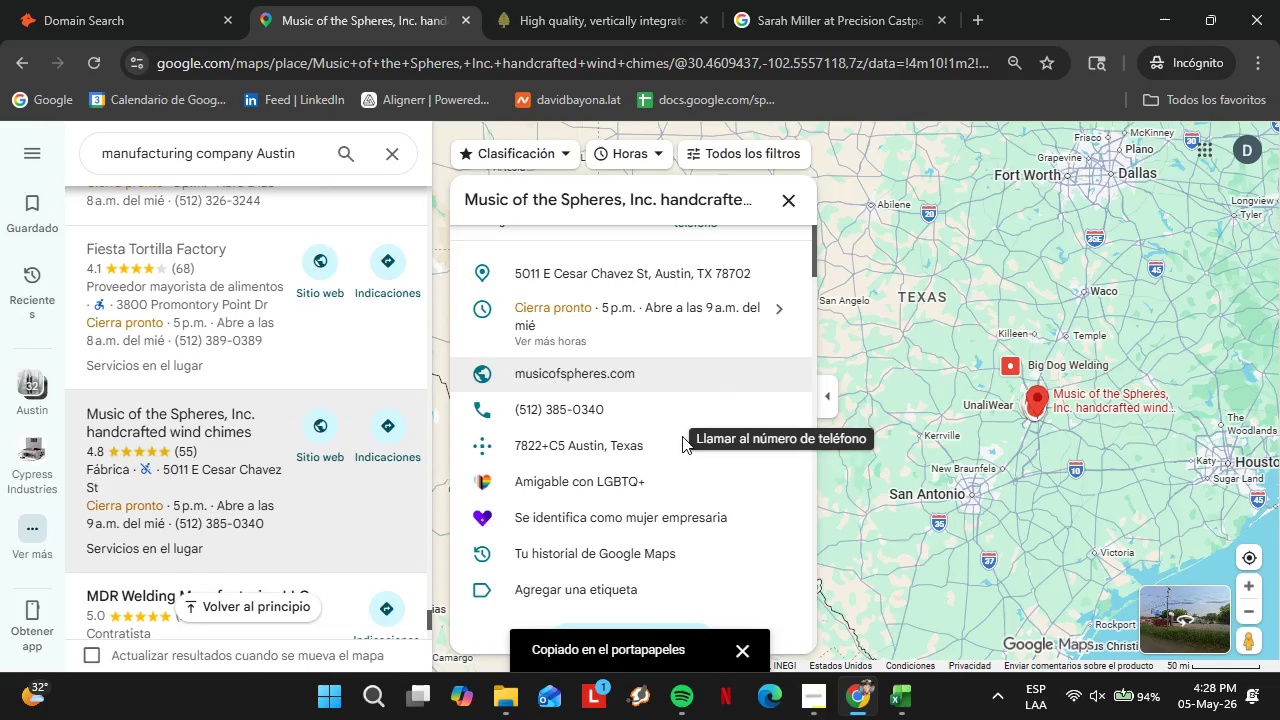 
left_click([127, 0])
 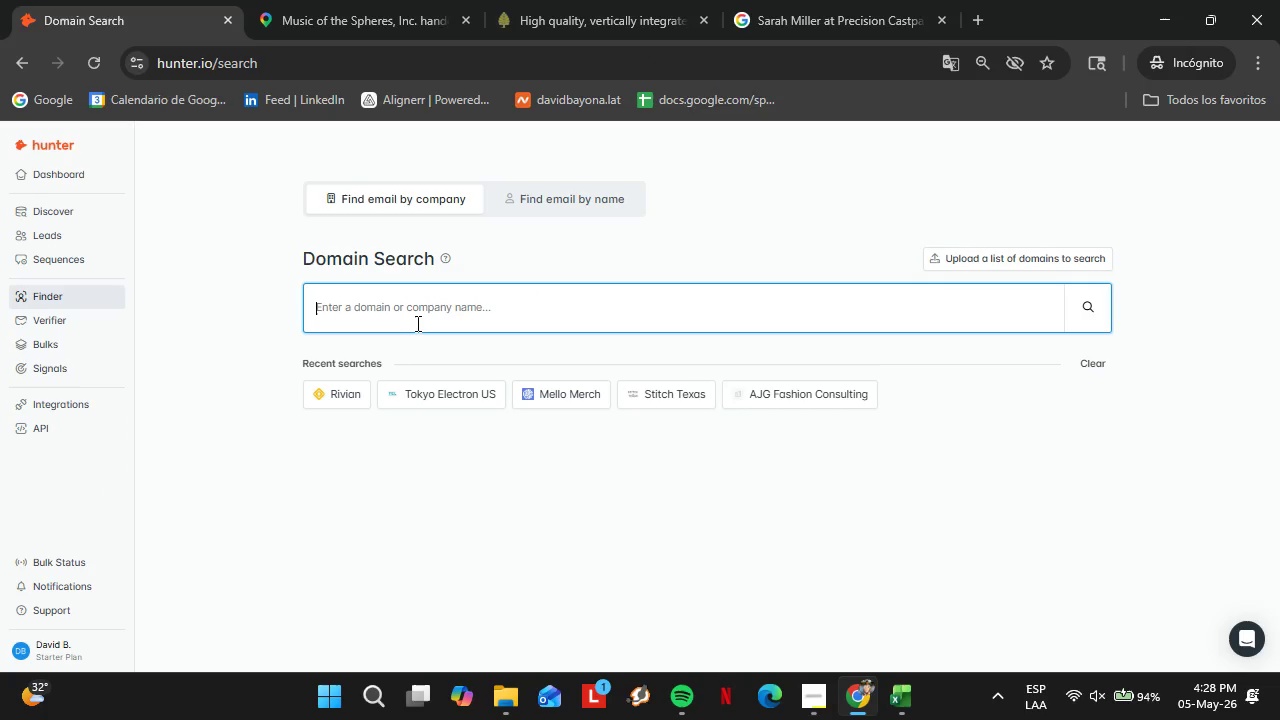 
key(Control+V)
 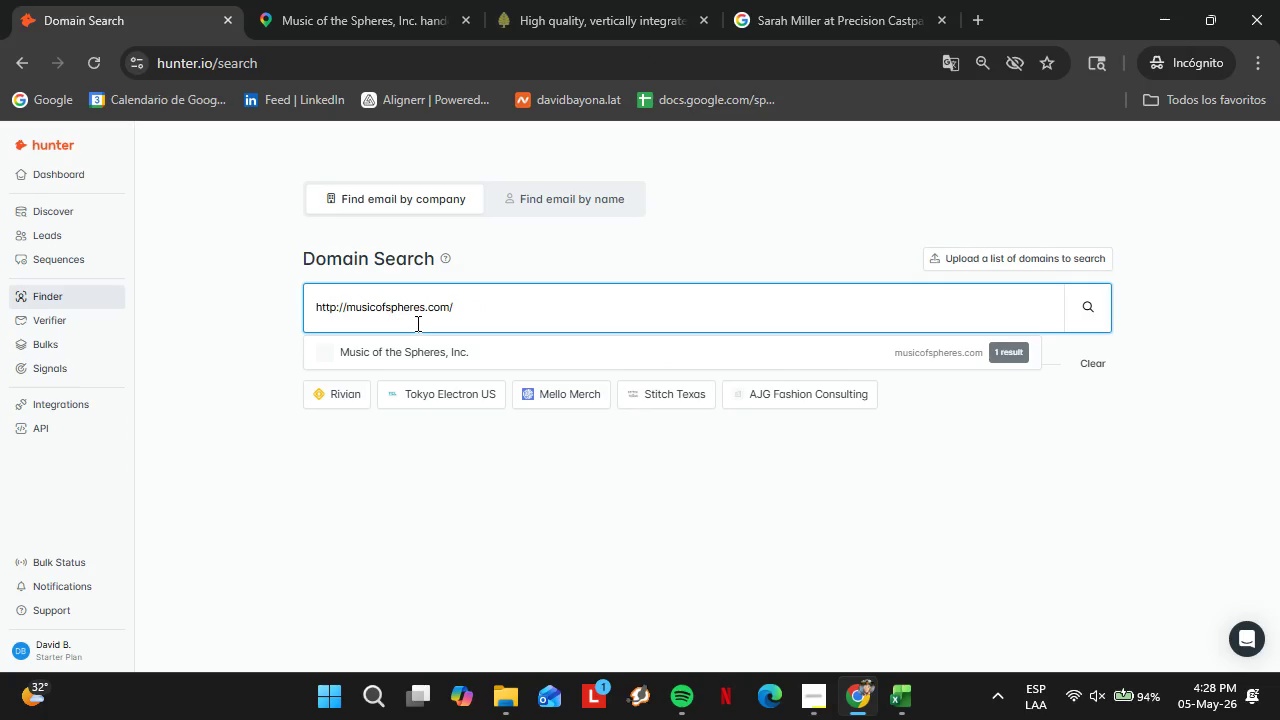 
key(Enter)
 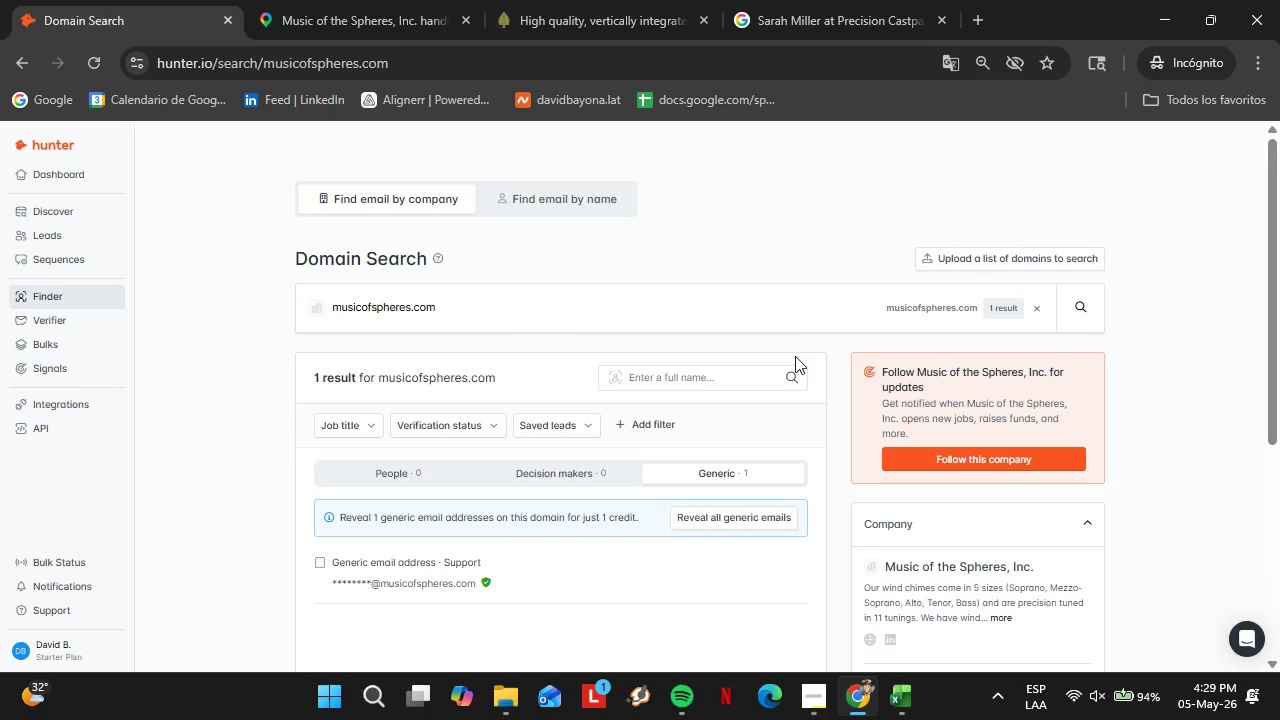 
wait(56.73)
 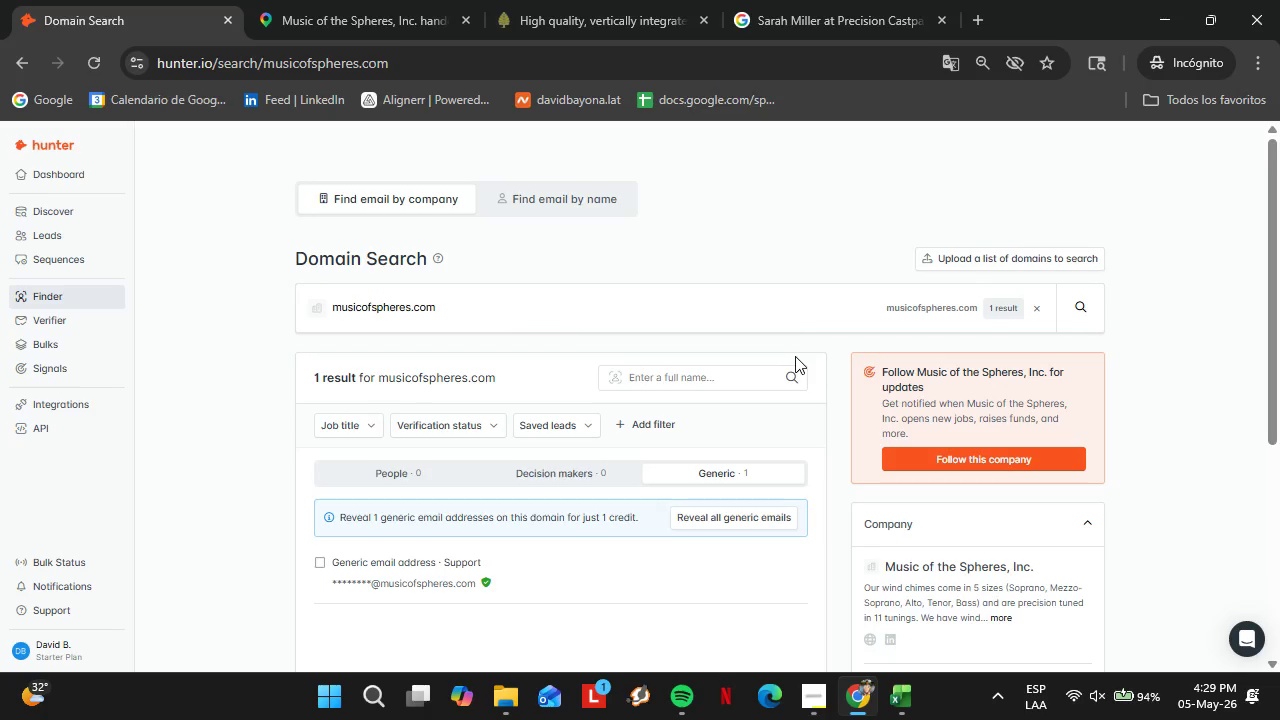 
left_click([354, 0])
 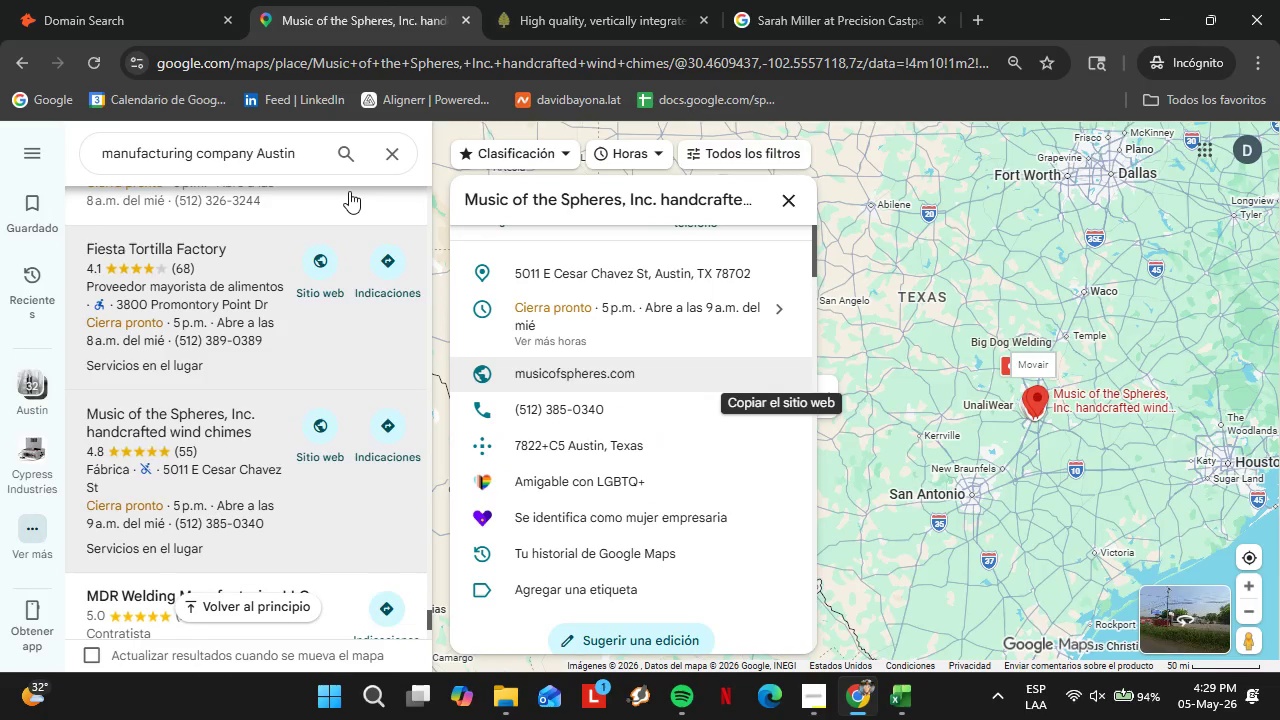 
scroll: coordinate [282, 413], scroll_direction: down, amount: 4.0
 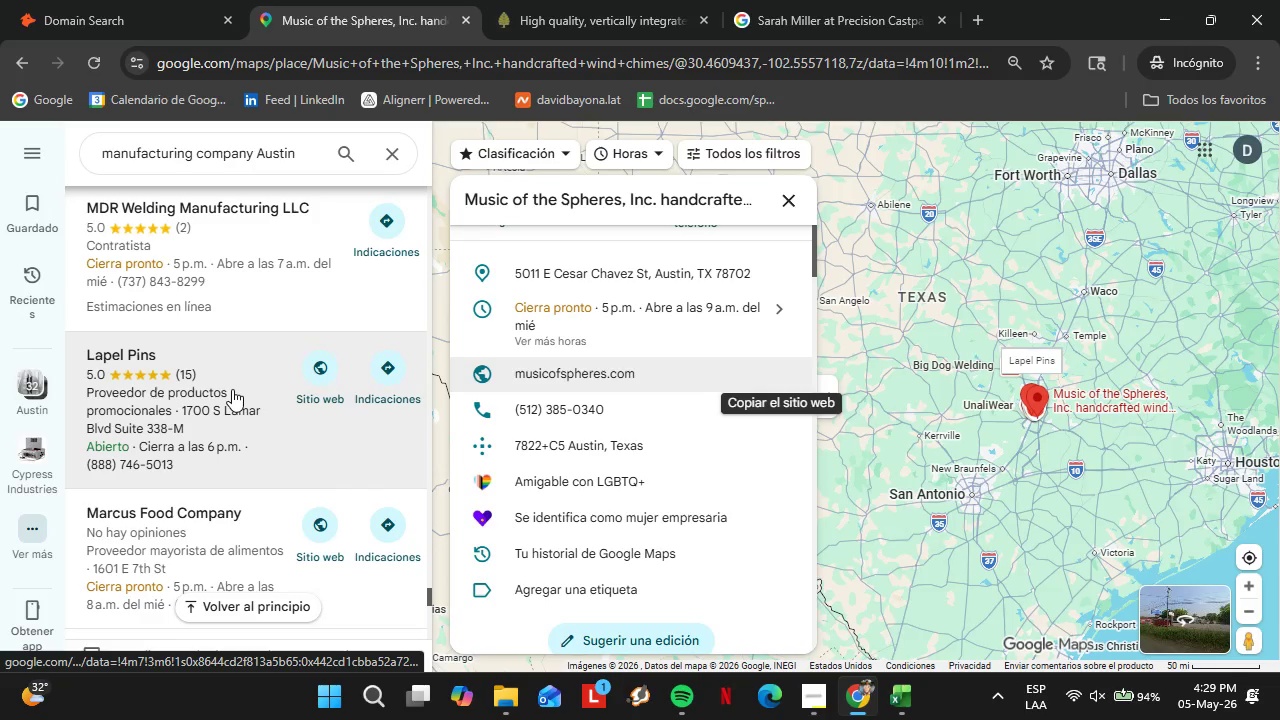 
left_click([232, 389])
 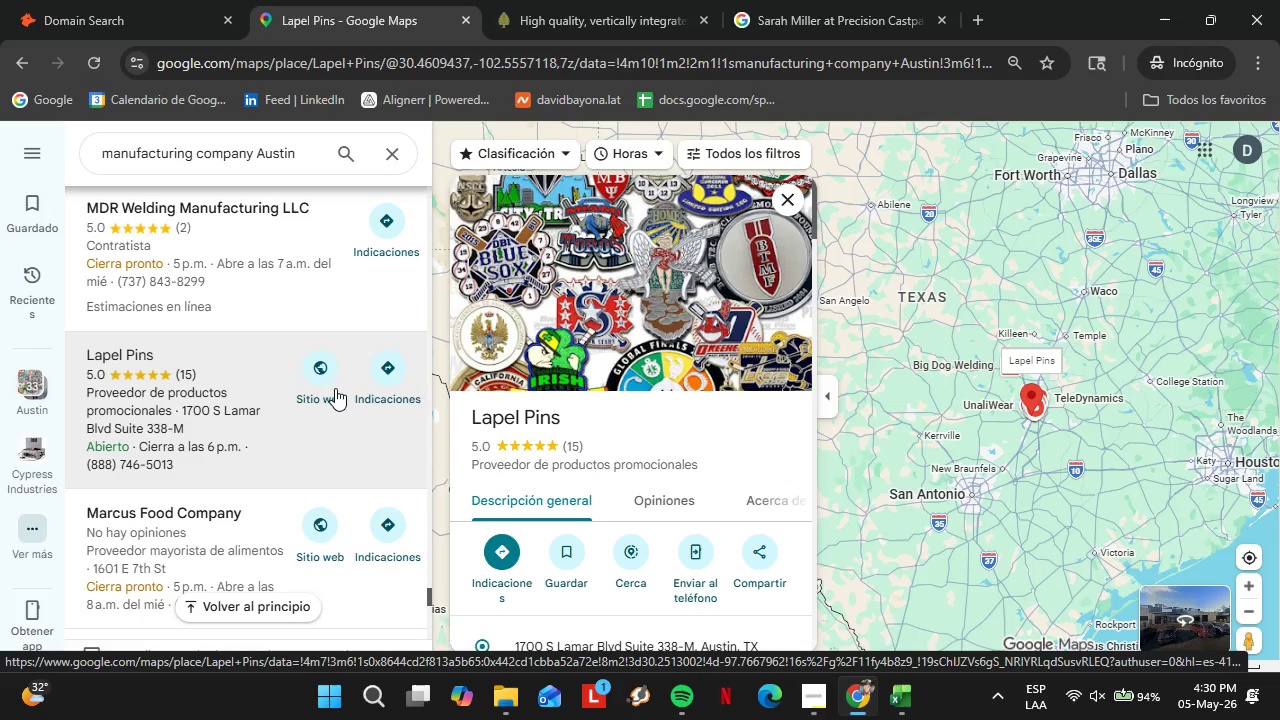 
wait(39.61)
 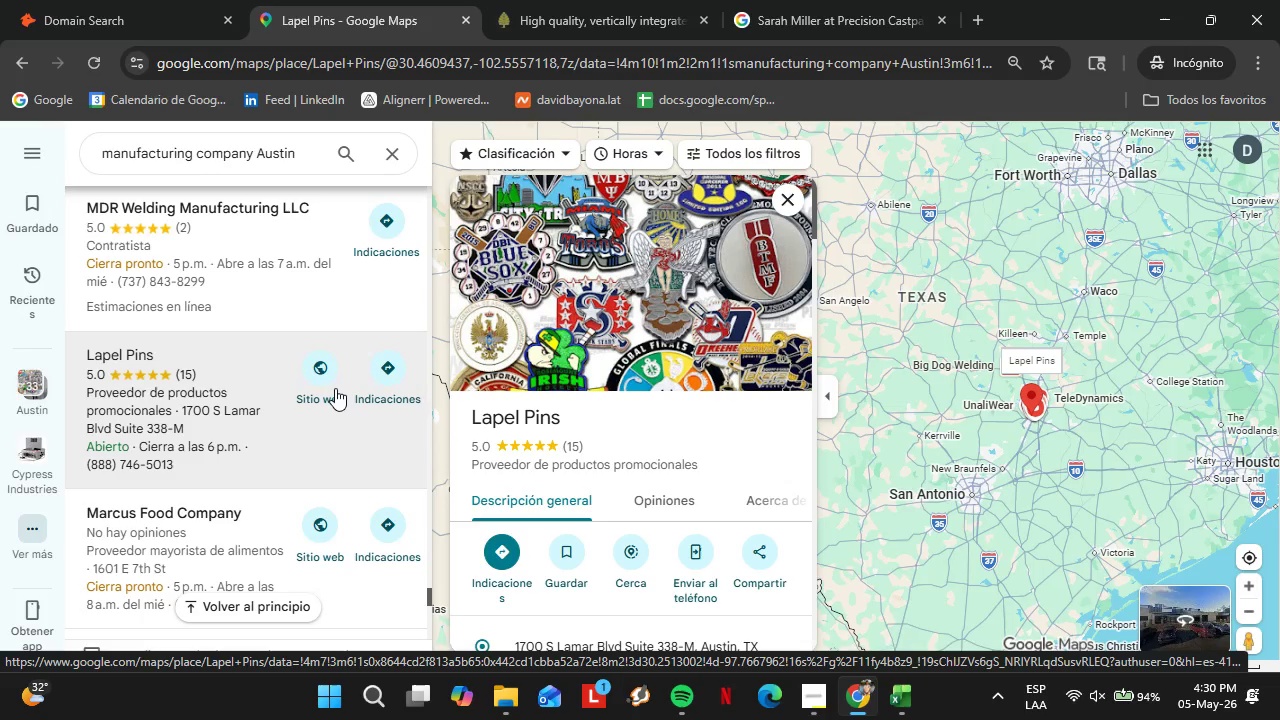 
scroll: coordinate [643, 390], scroll_direction: down, amount: 4.0
 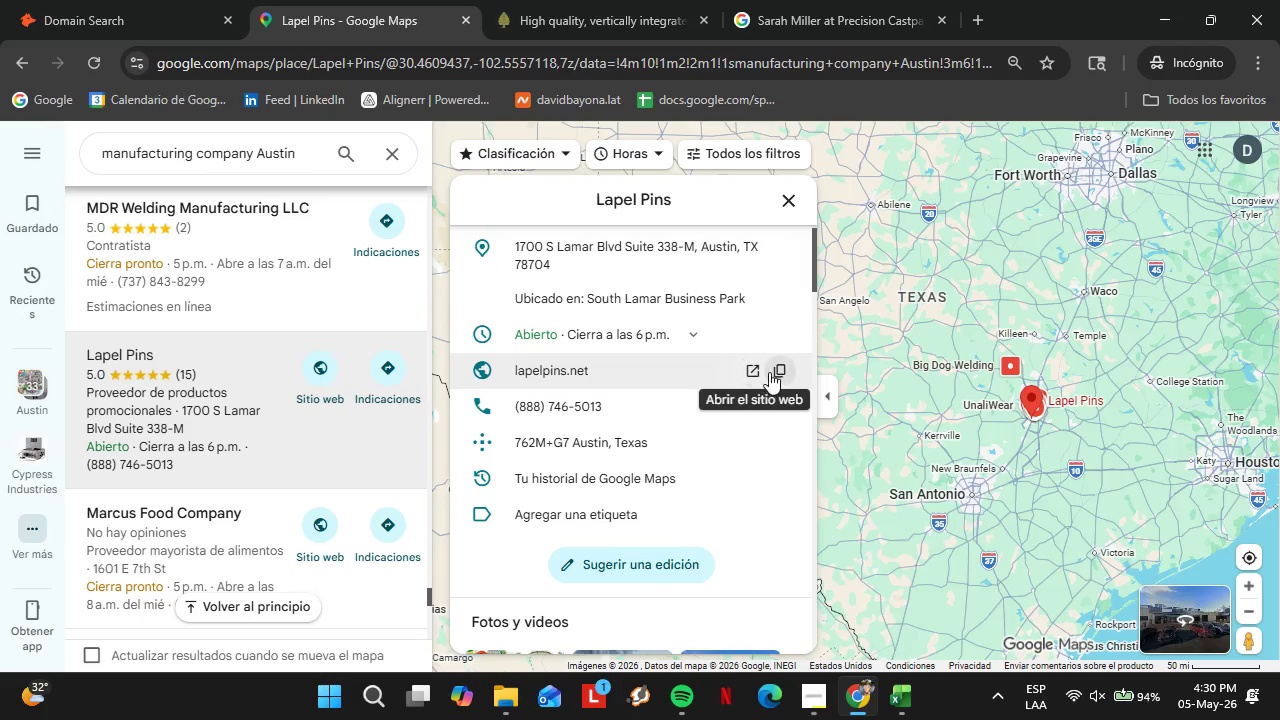 
left_click([773, 372])
 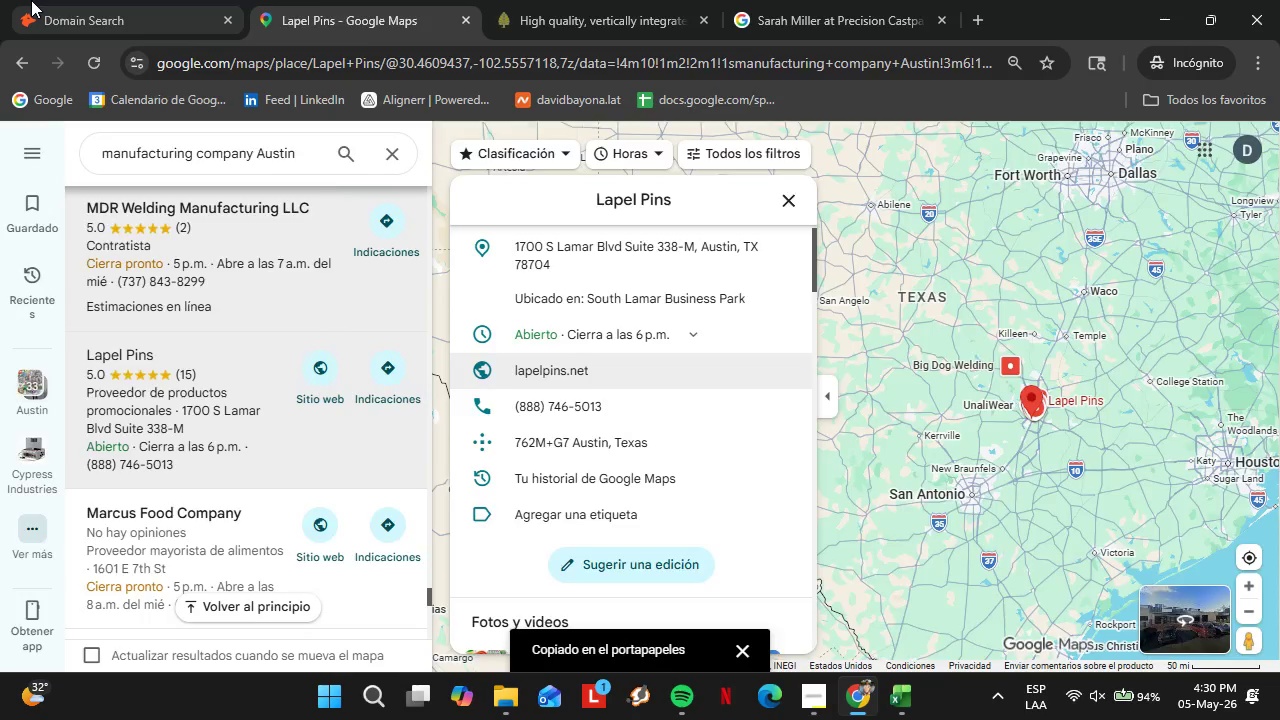 
left_click([85, 0])
 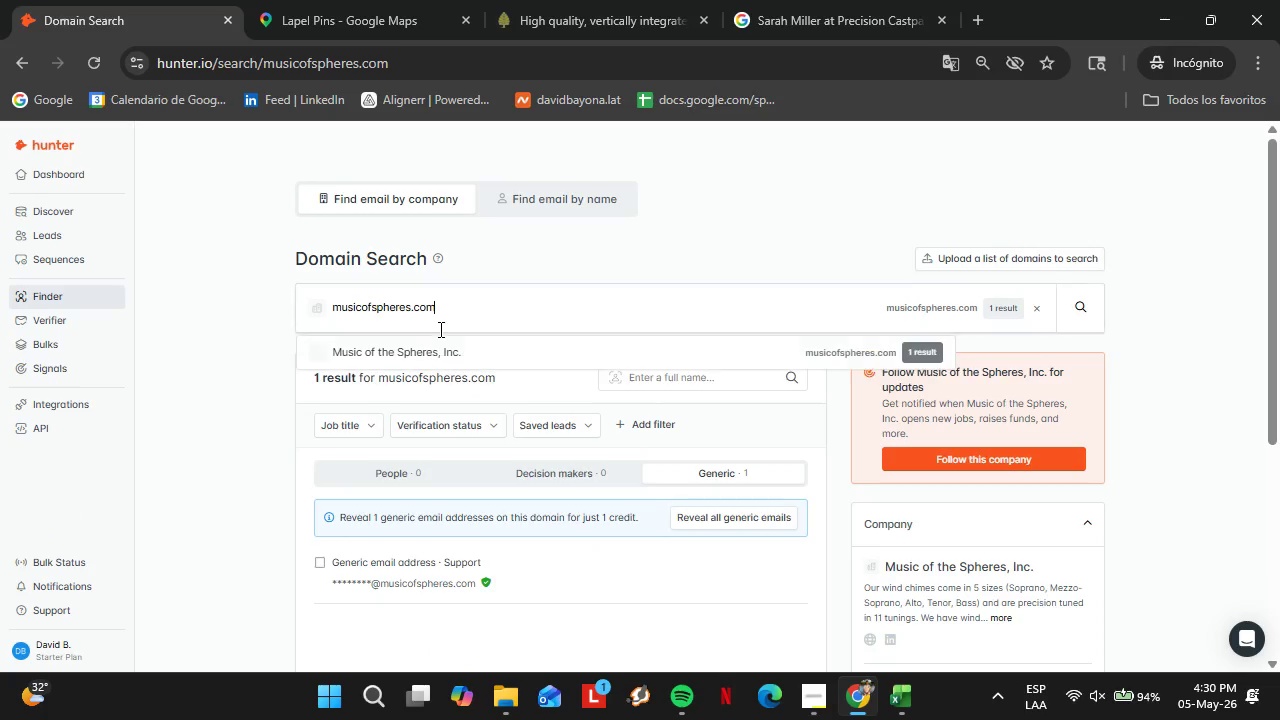 
double_click([439, 329])
 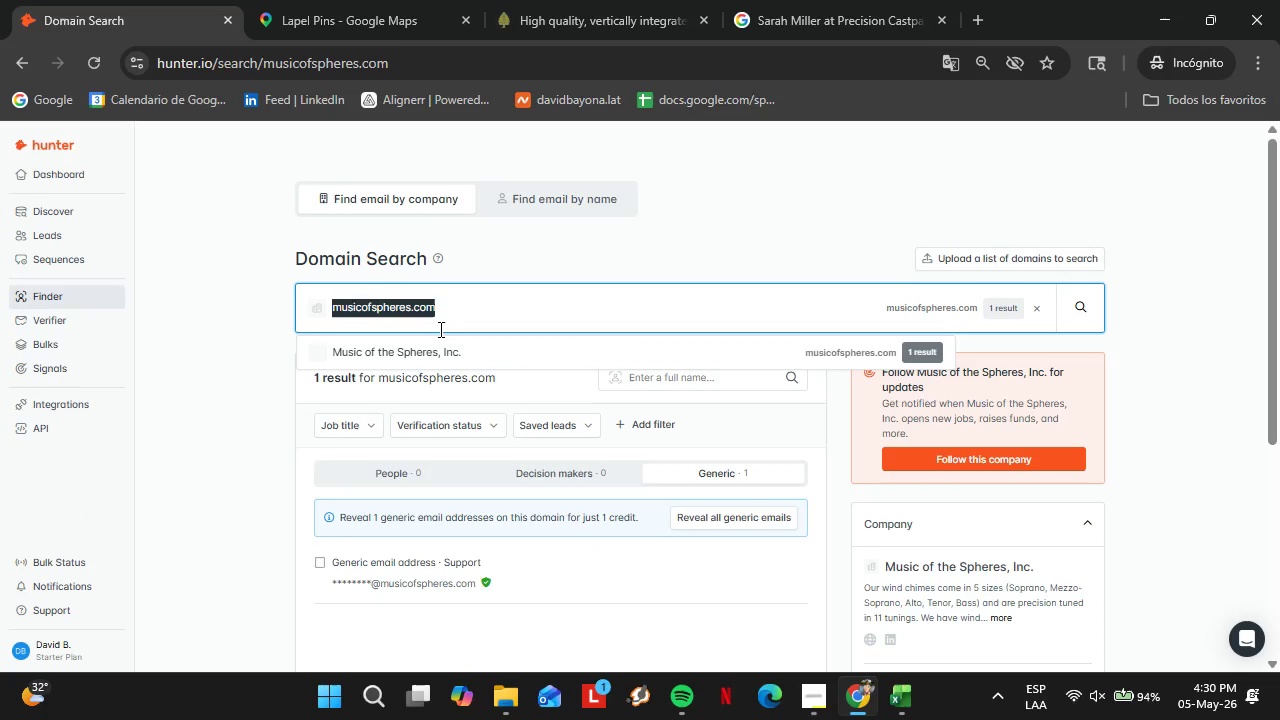 
triple_click([439, 329])
 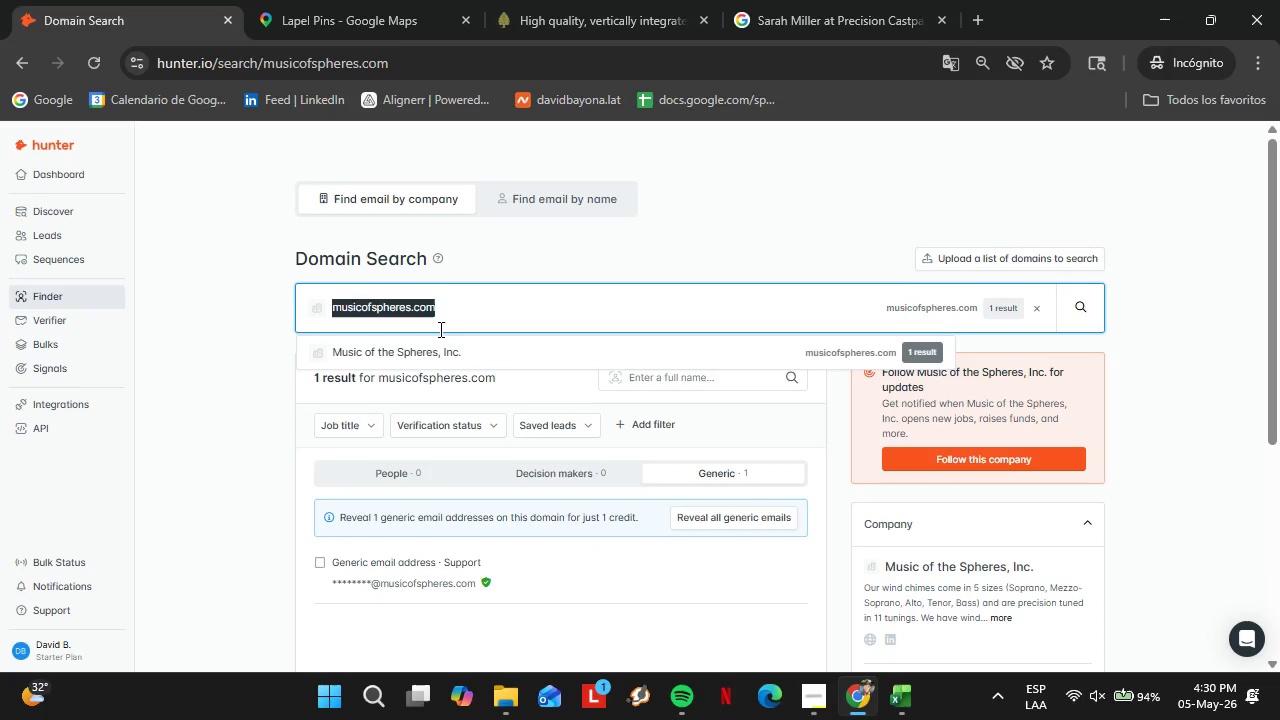 
key(Control+V)
 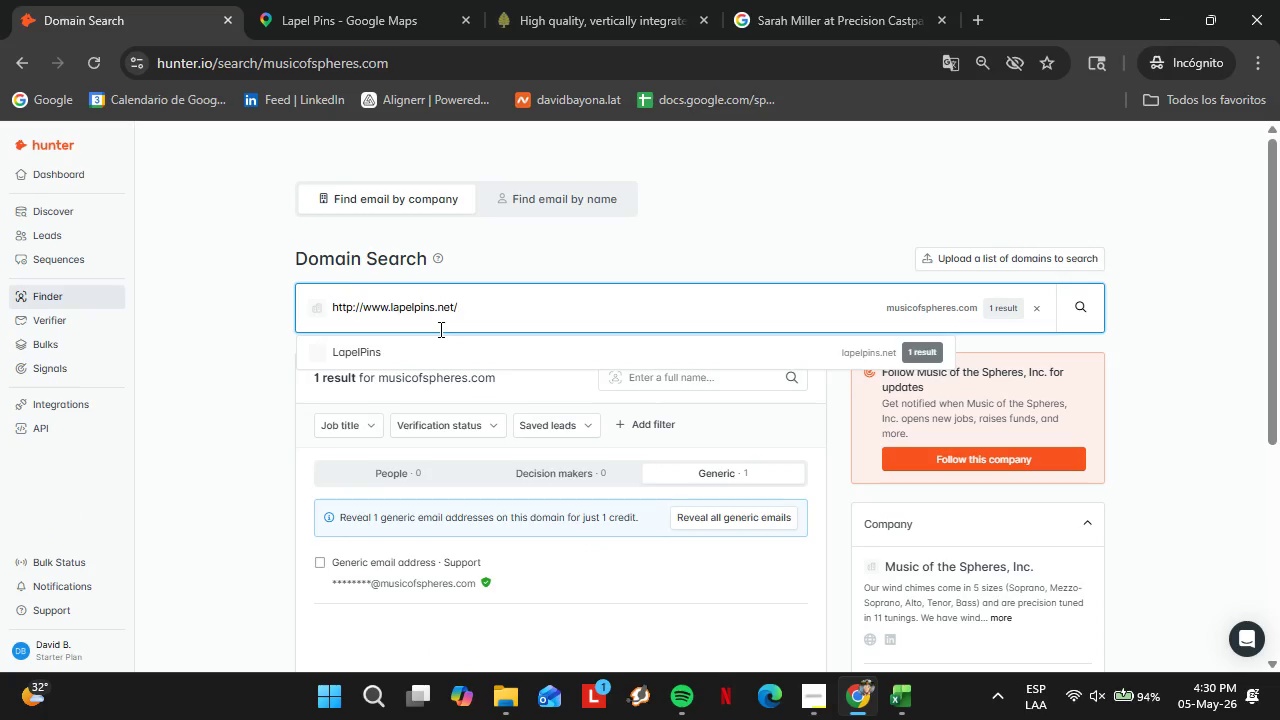 
key(Enter)
 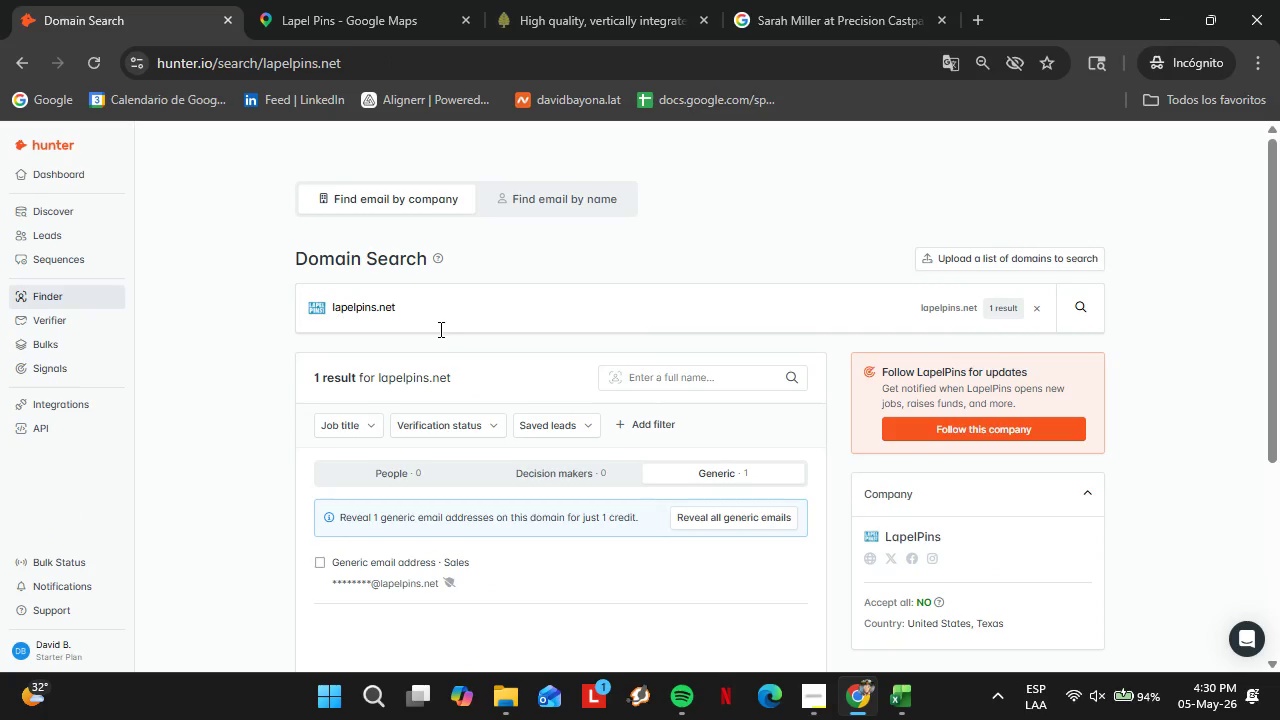 
wait(21.81)
 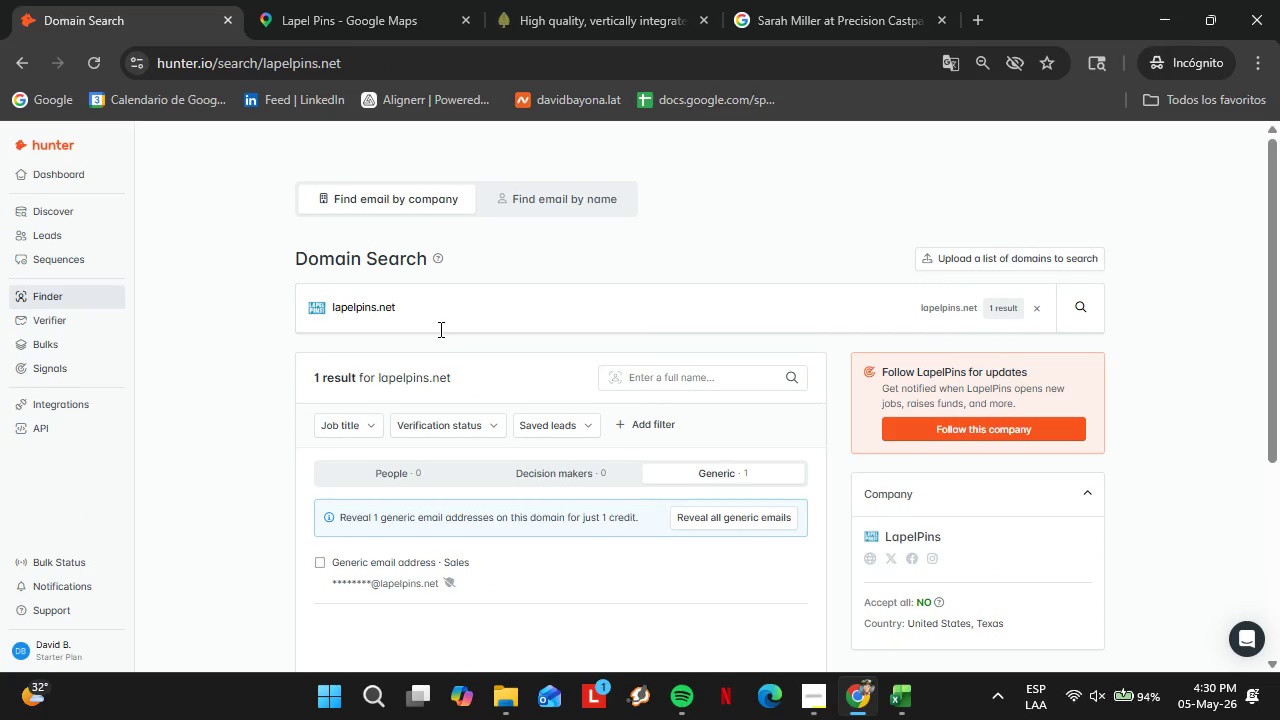 
left_click([396, 23])
 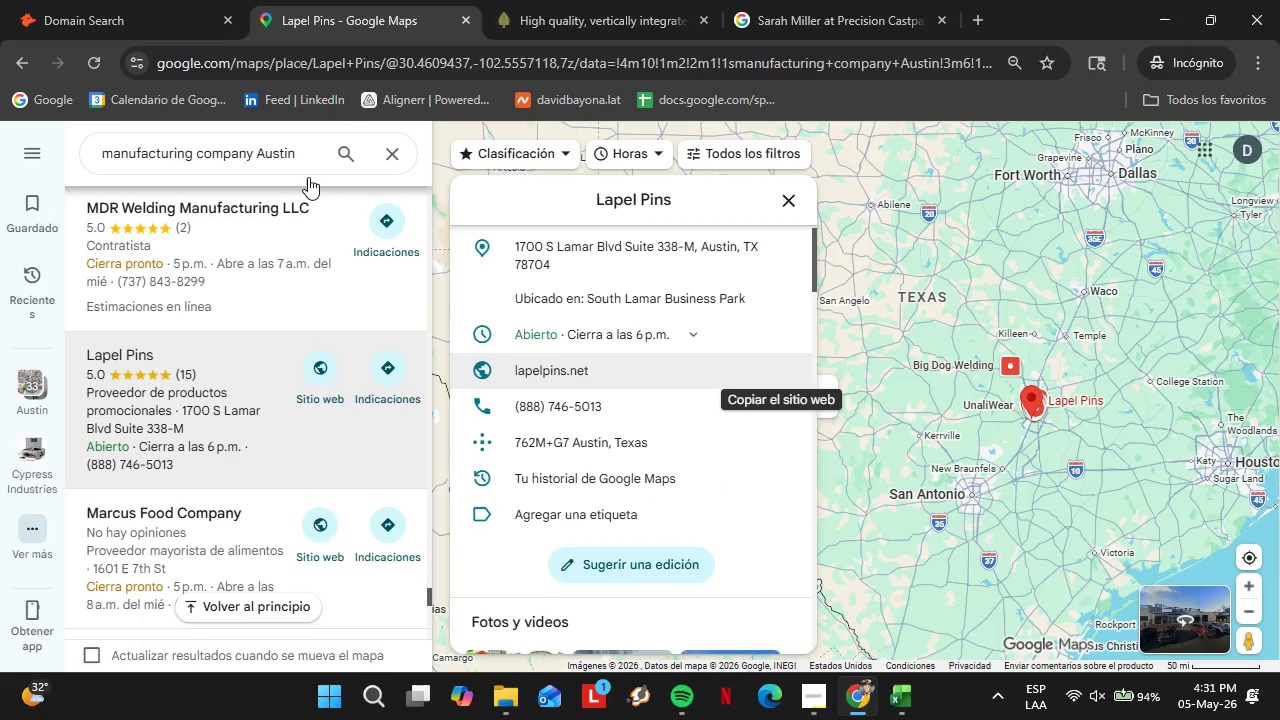 
scroll: coordinate [237, 381], scroll_direction: down, amount: 7.0
 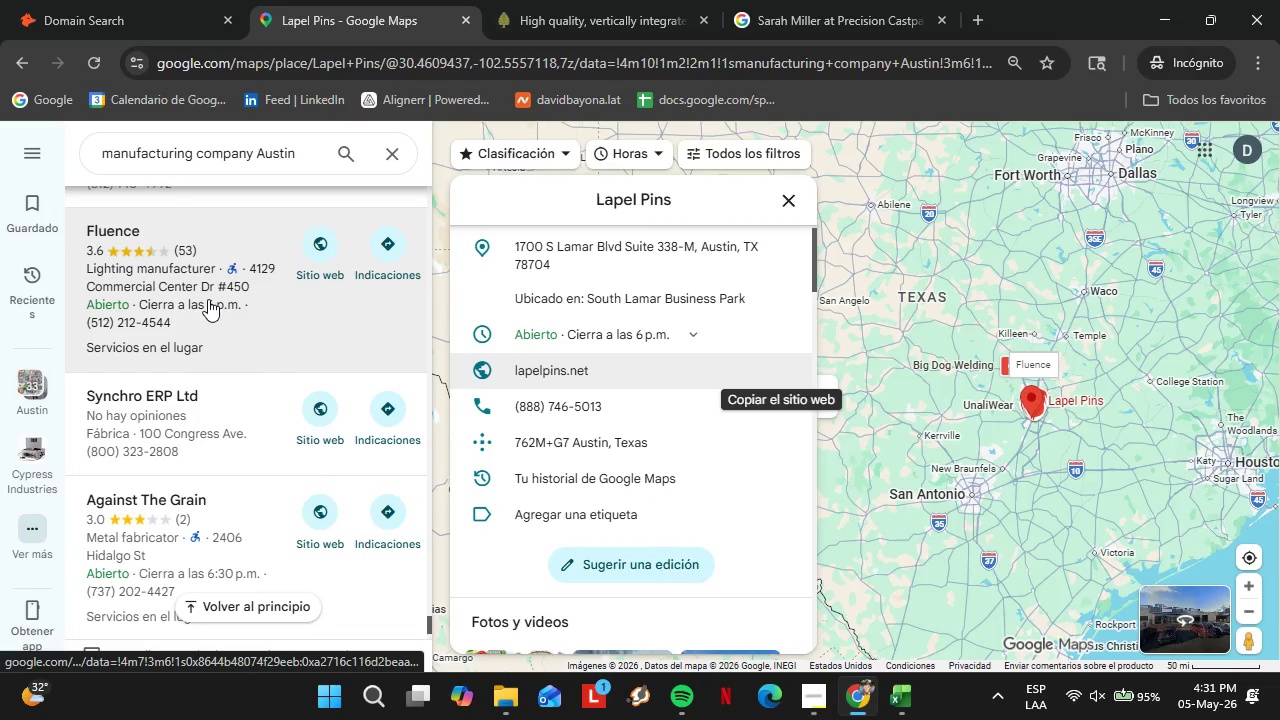 
left_click([208, 299])
 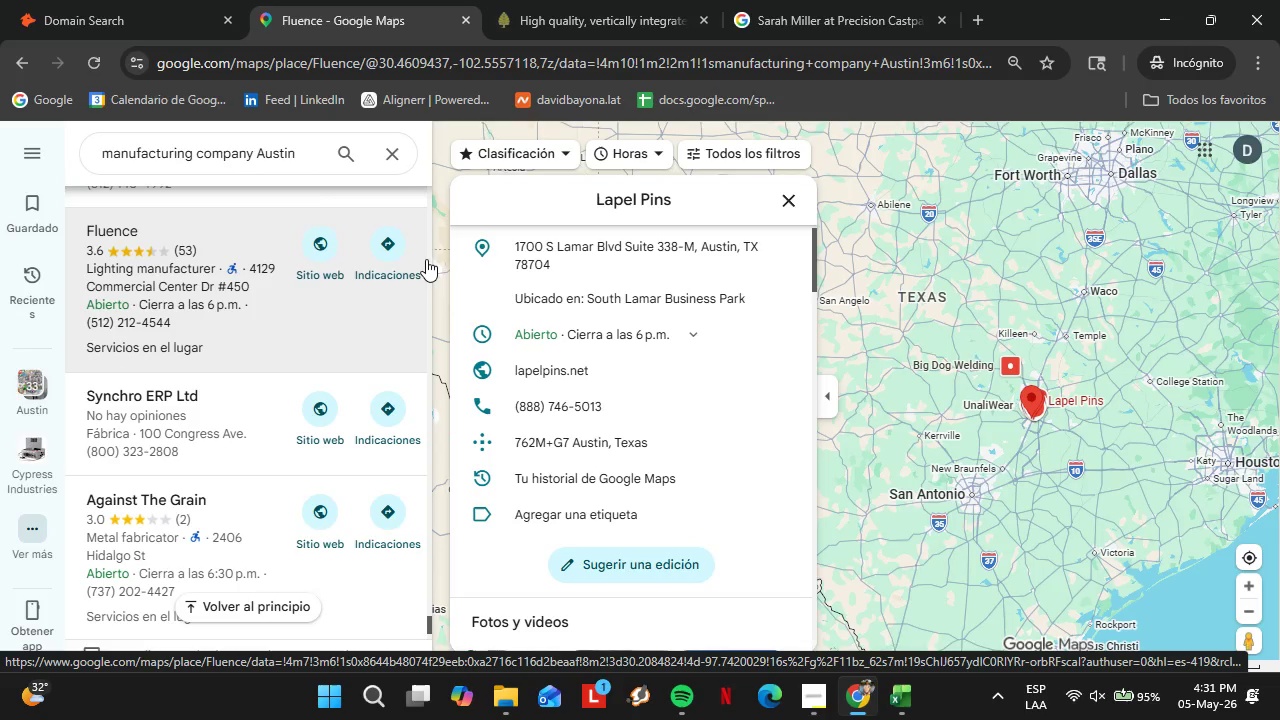 
wait(6.2)
 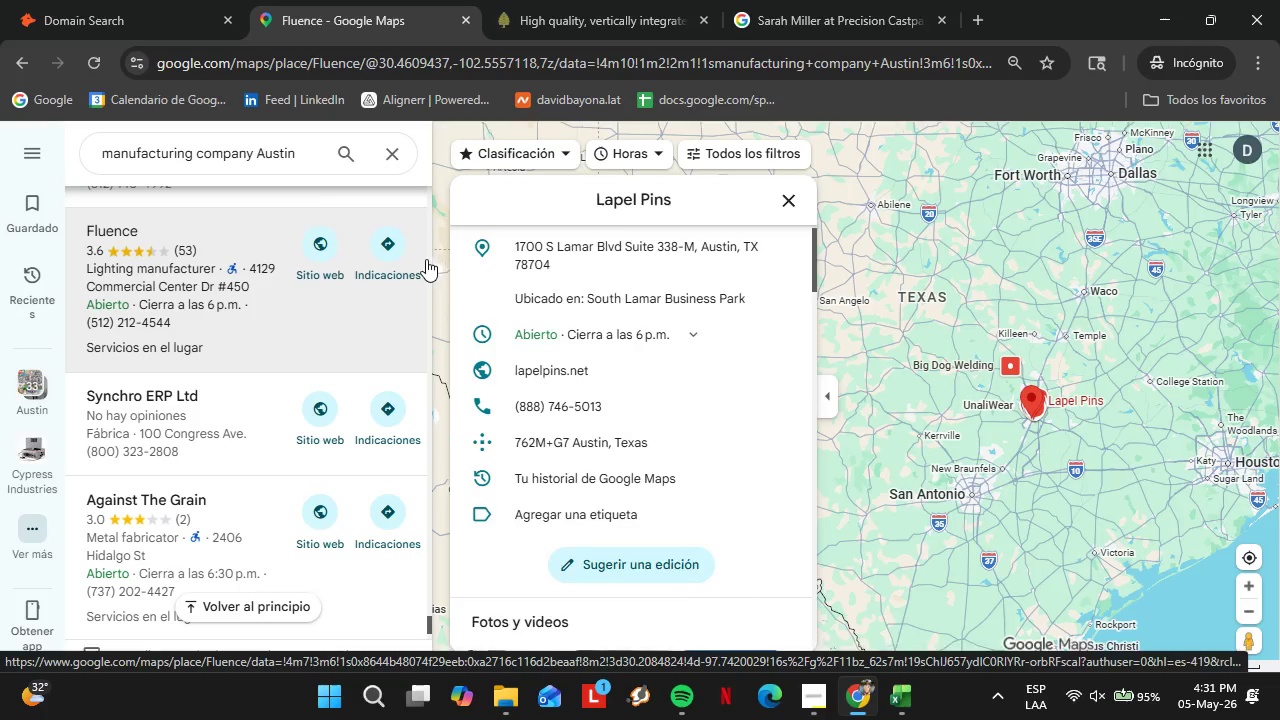 
left_click([783, 367])
 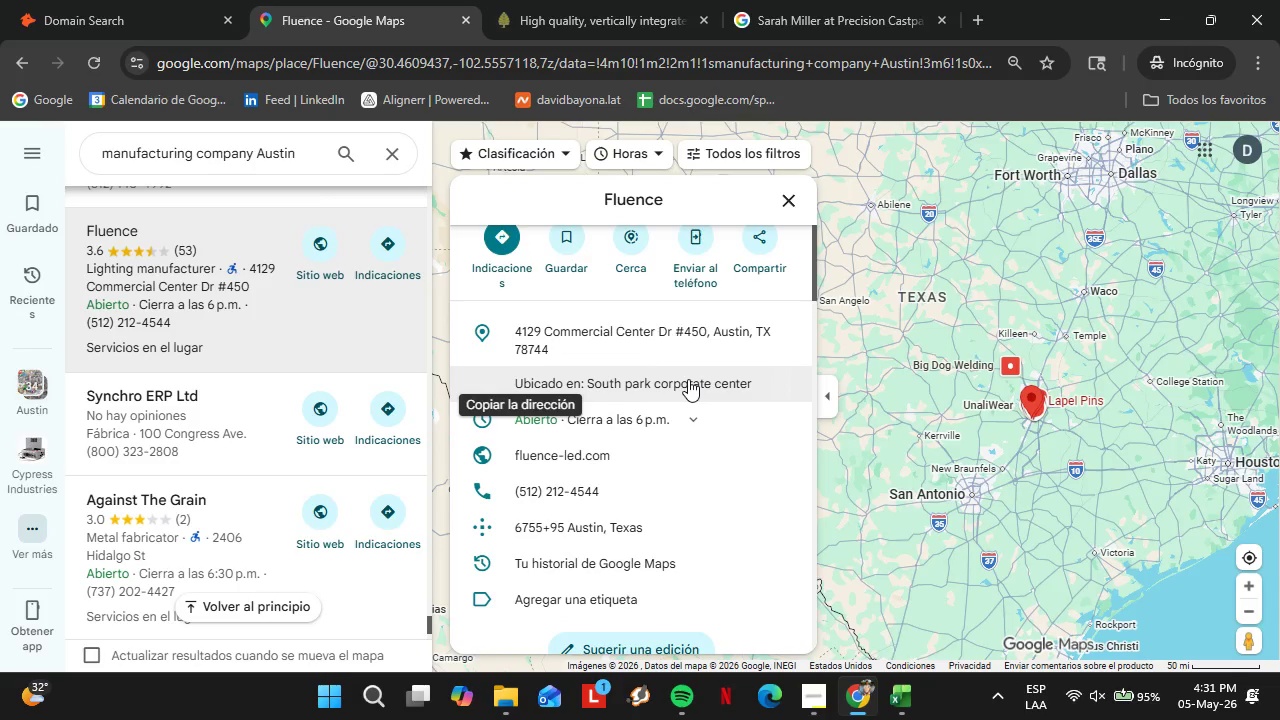 
left_click([72, 0])
 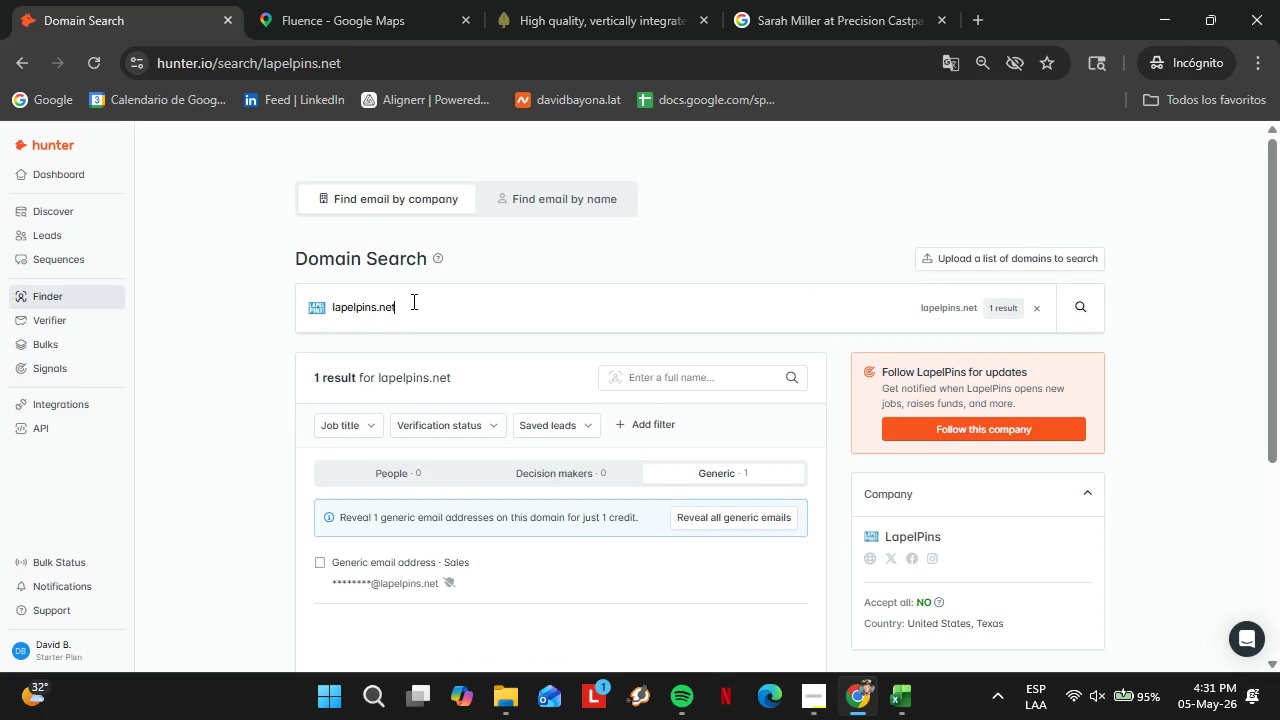 
scroll: coordinate [686, 376], scroll_direction: down, amount: 4.0
 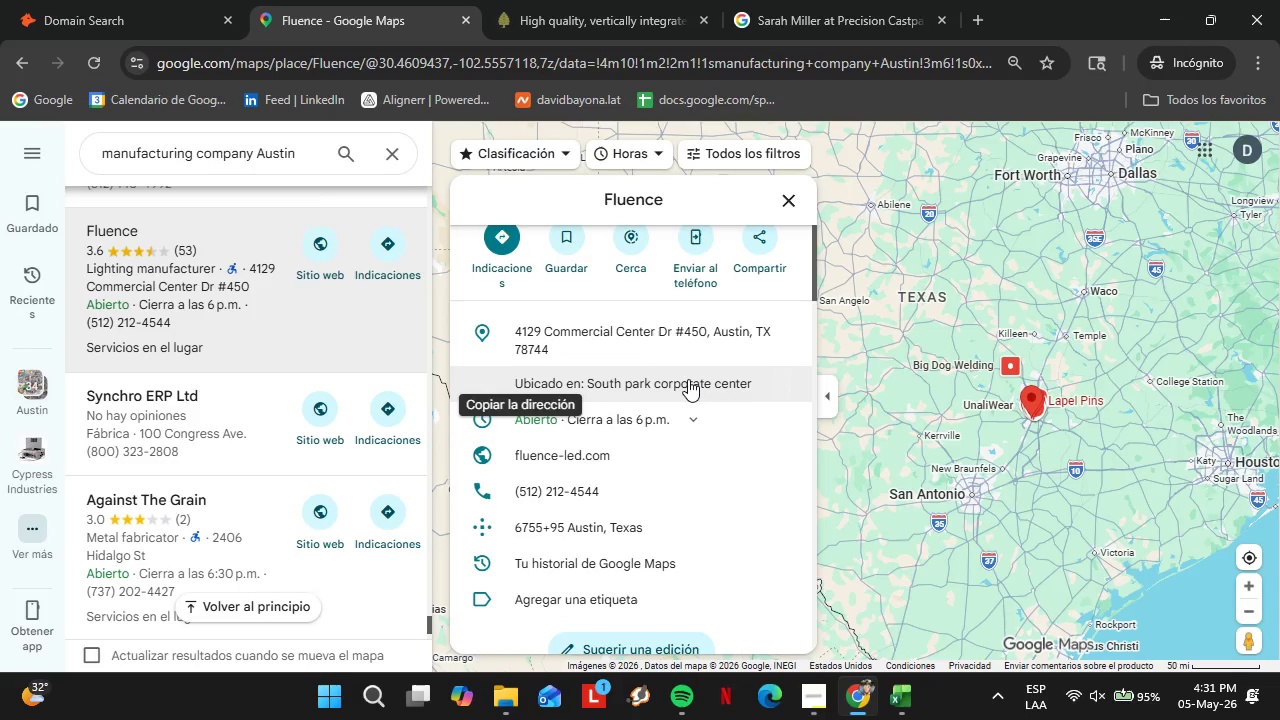 
double_click([412, 301])
 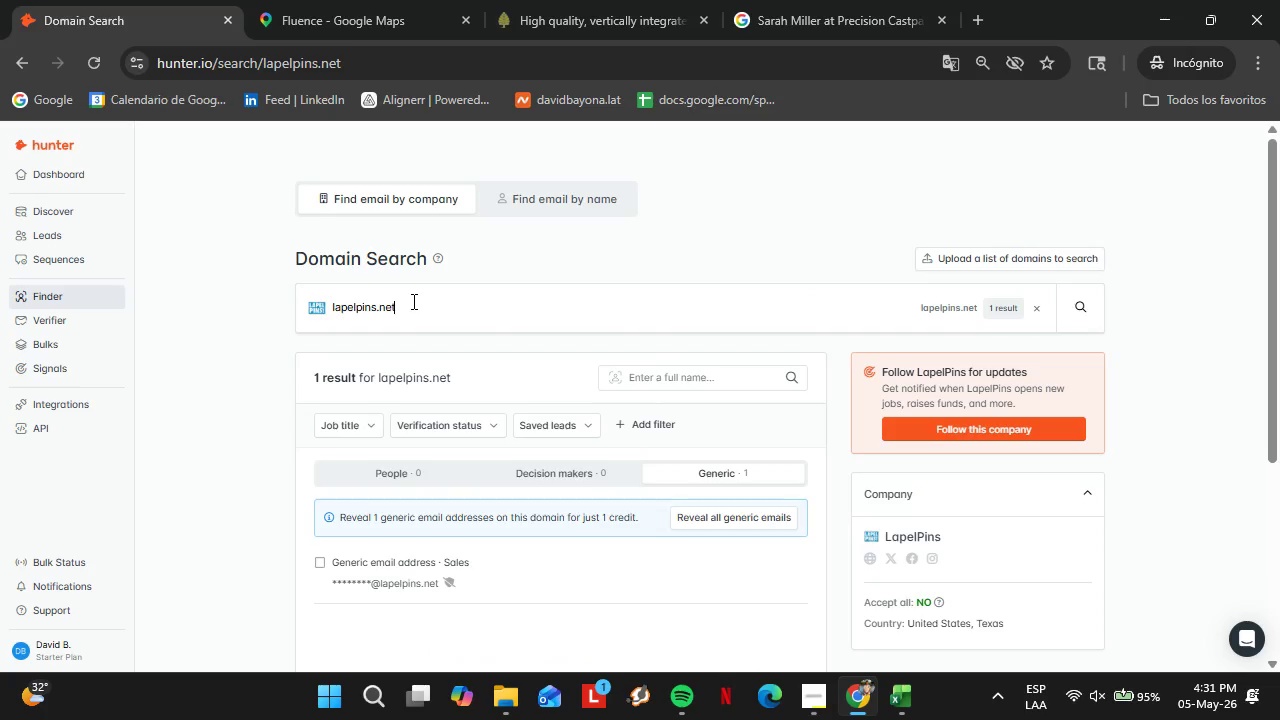 
triple_click([412, 301])
 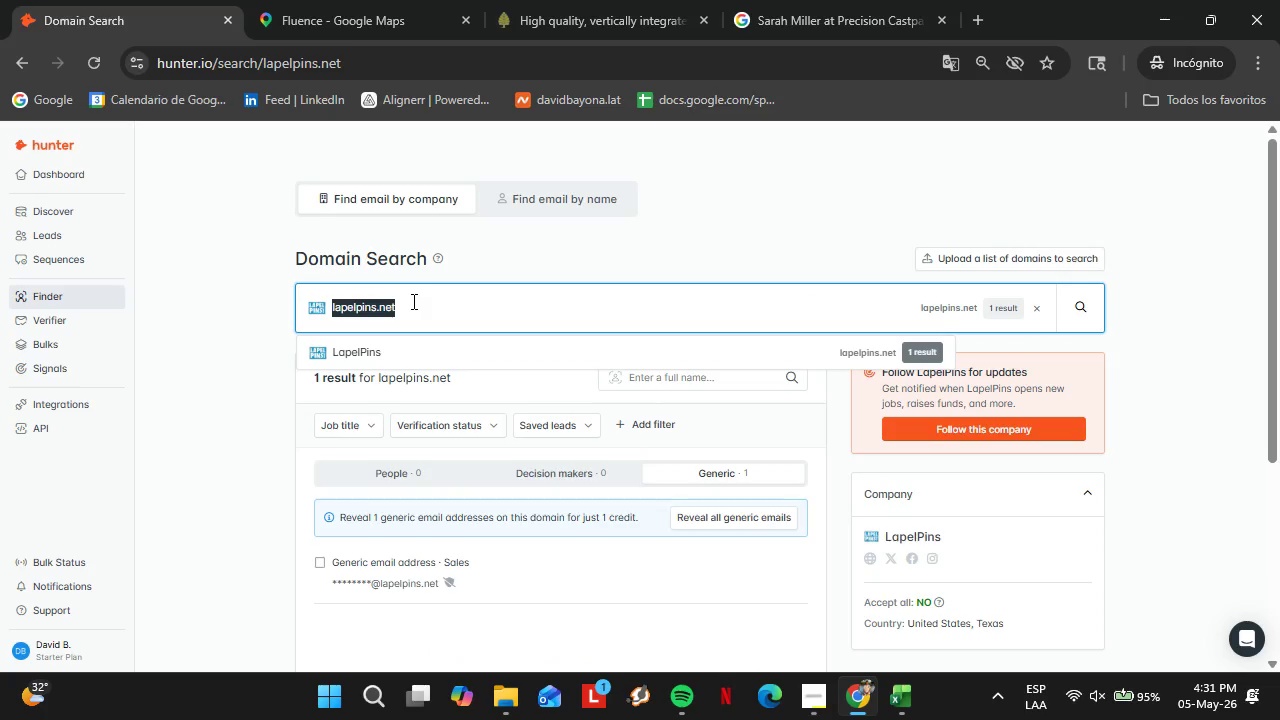 
key(Control+V)
 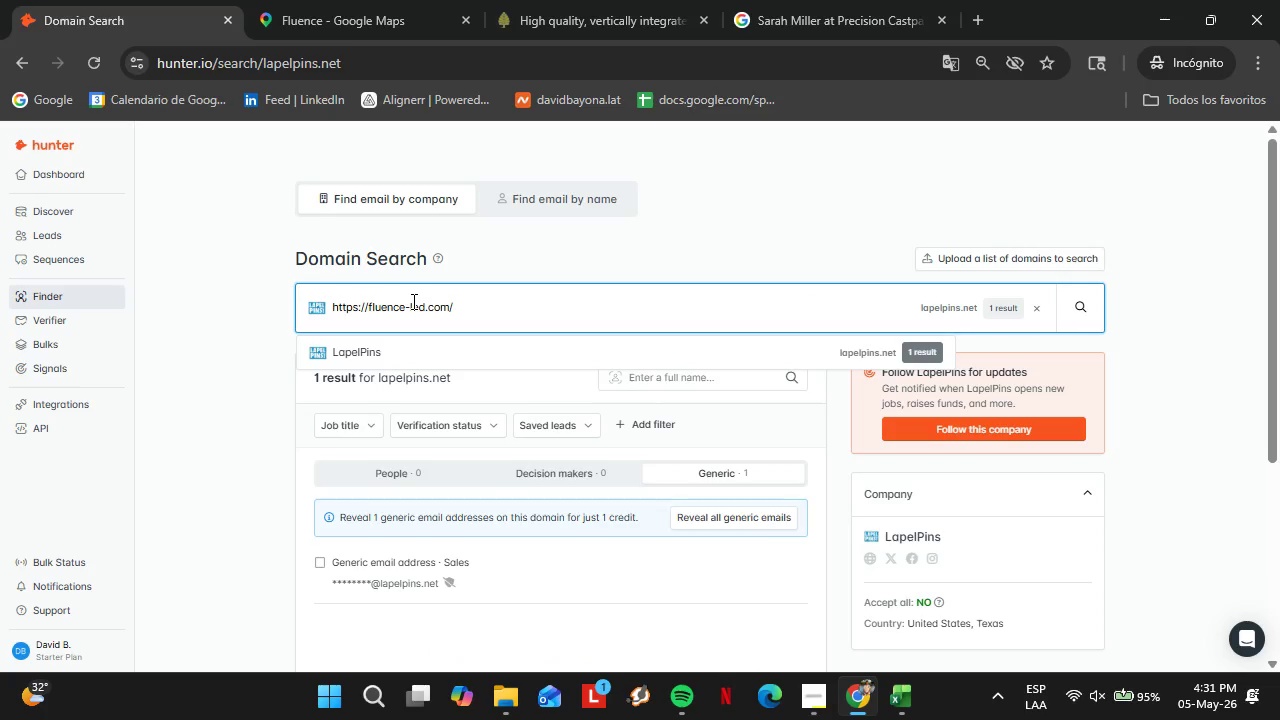 
key(Enter)
 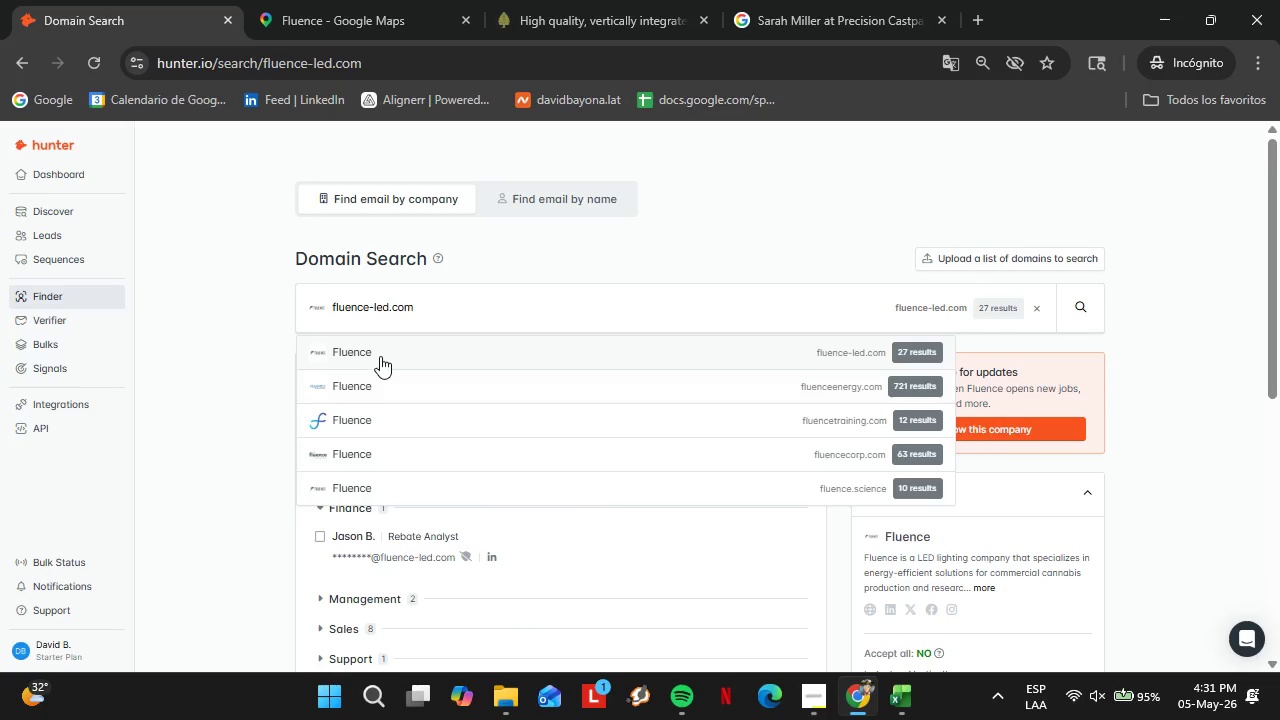 
wait(5.31)
 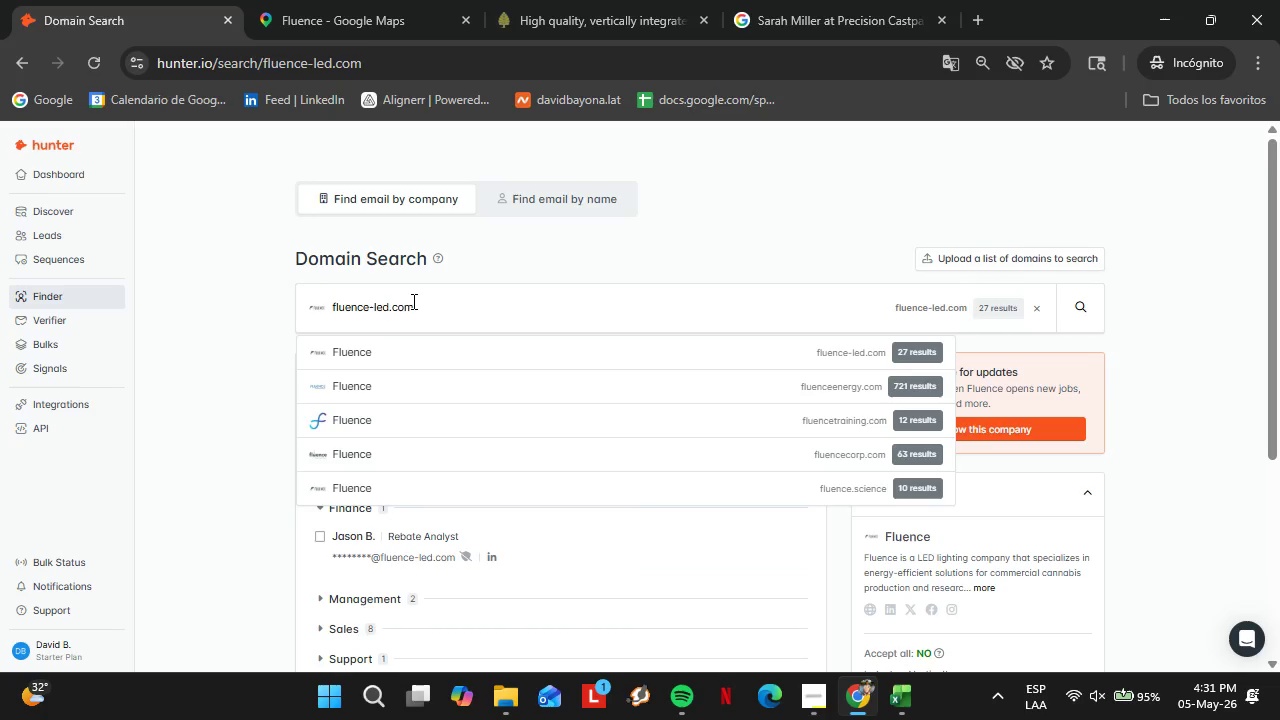 
left_click([514, 360])
 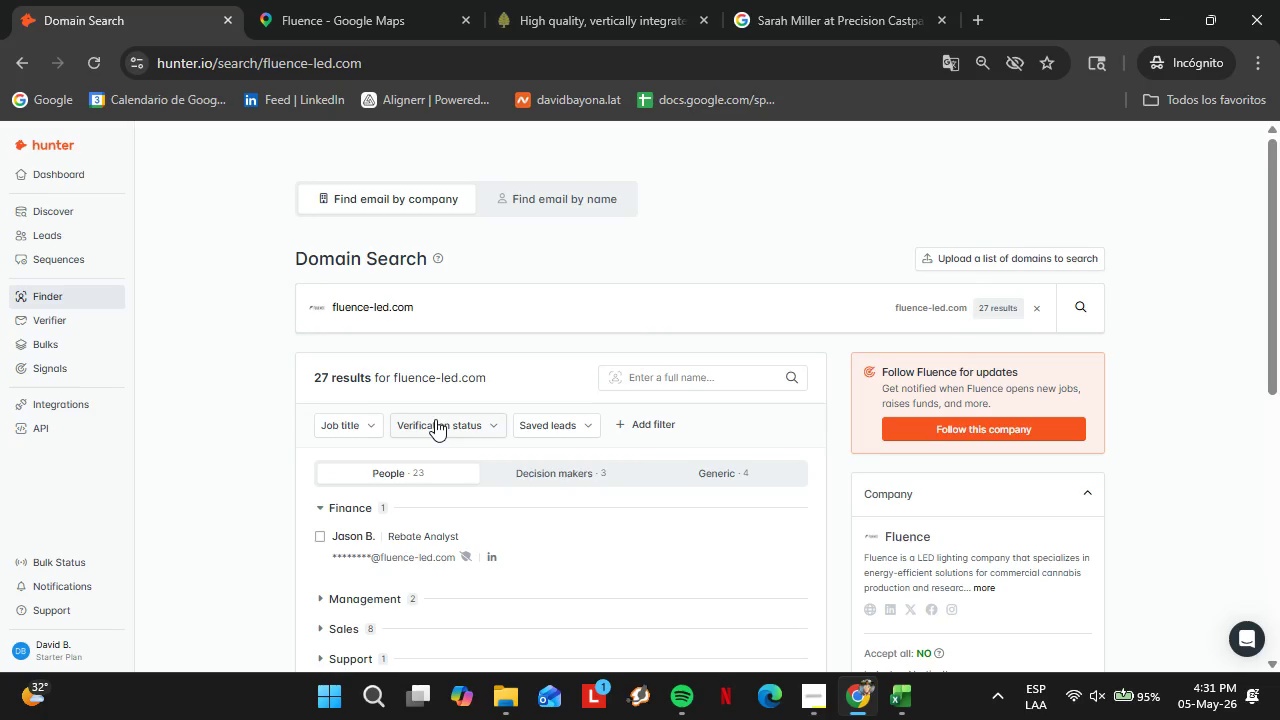 
wait(14.53)
 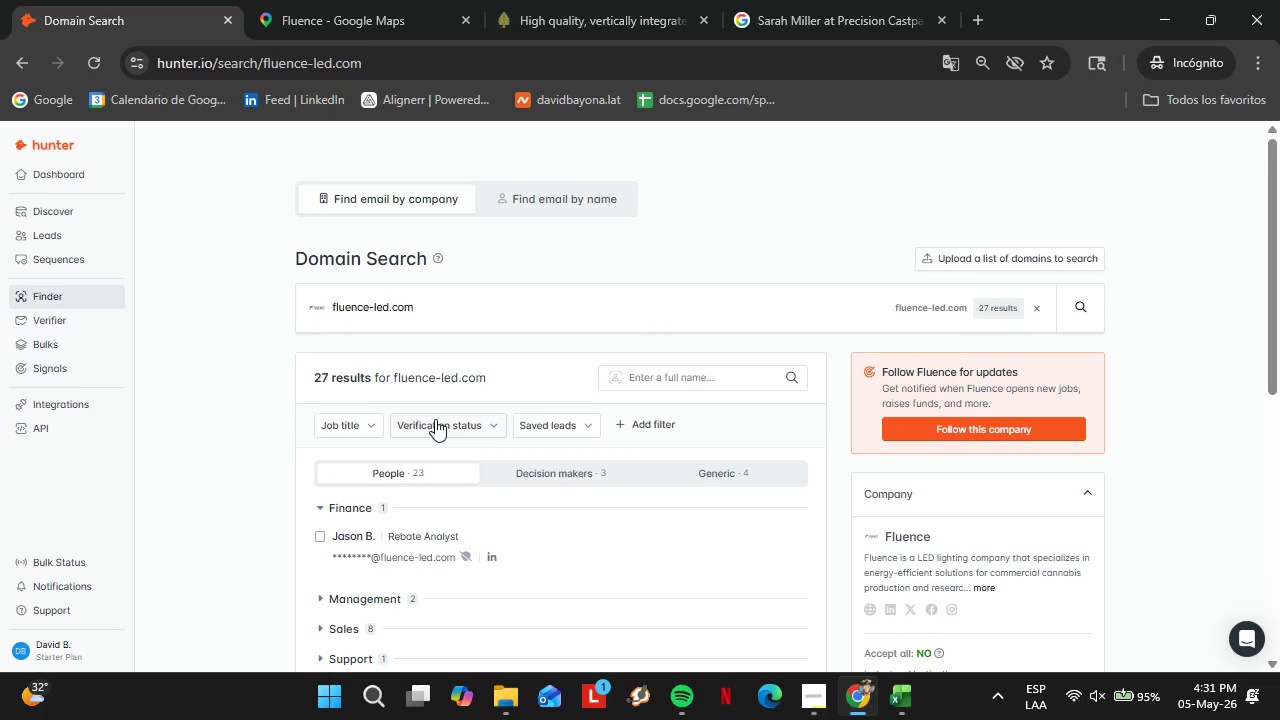 
scroll: coordinate [440, 353], scroll_direction: down, amount: 1.0
 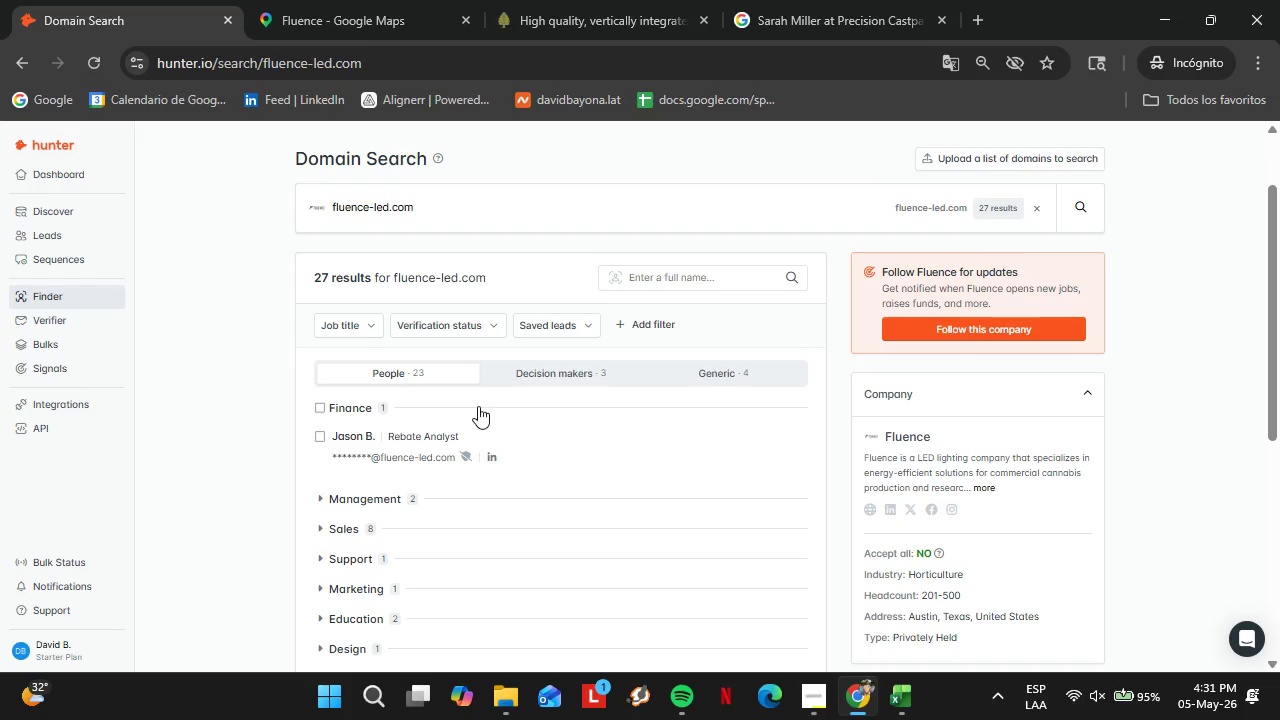 
wait(8.88)
 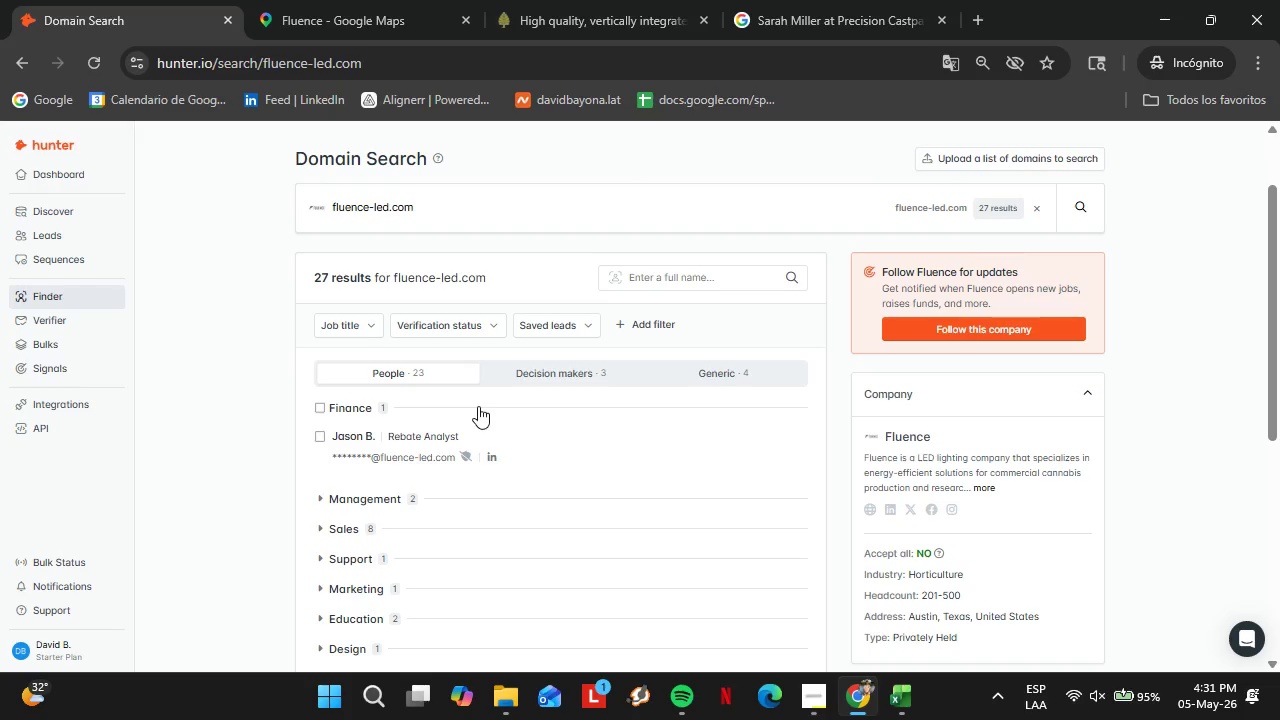 
mouse_move([469, 411])
 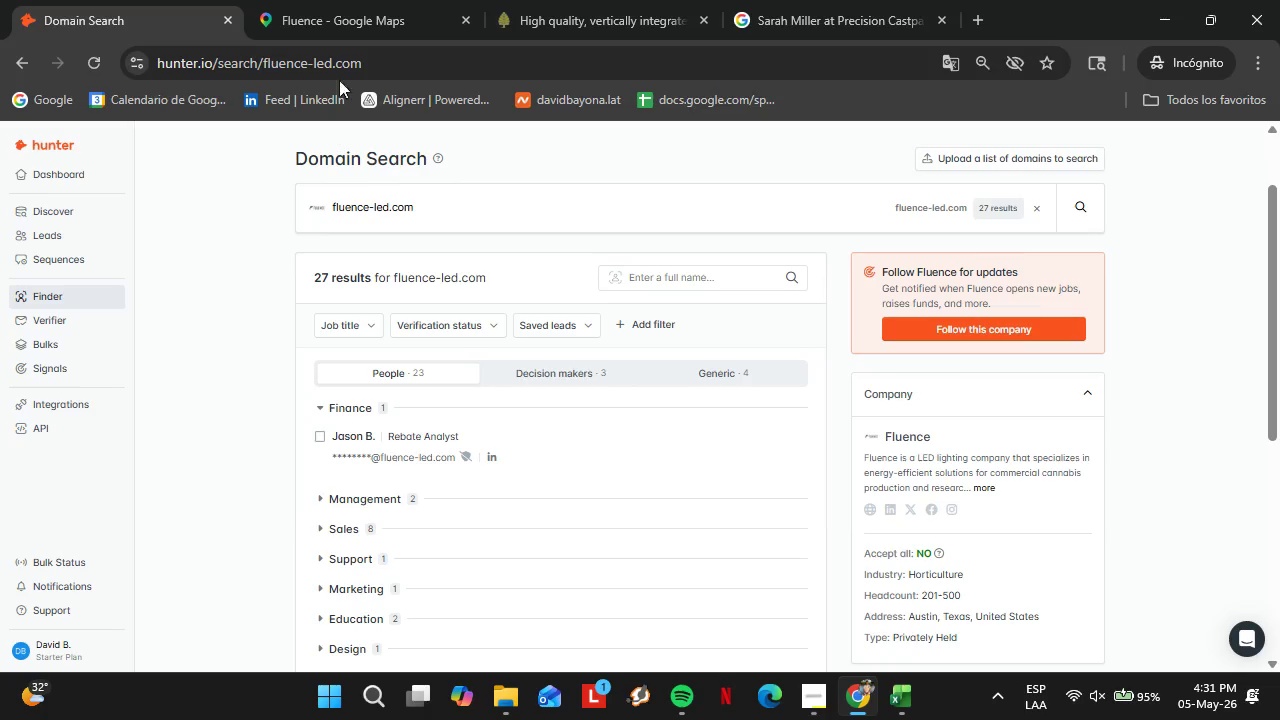 
left_click([362, 0])
 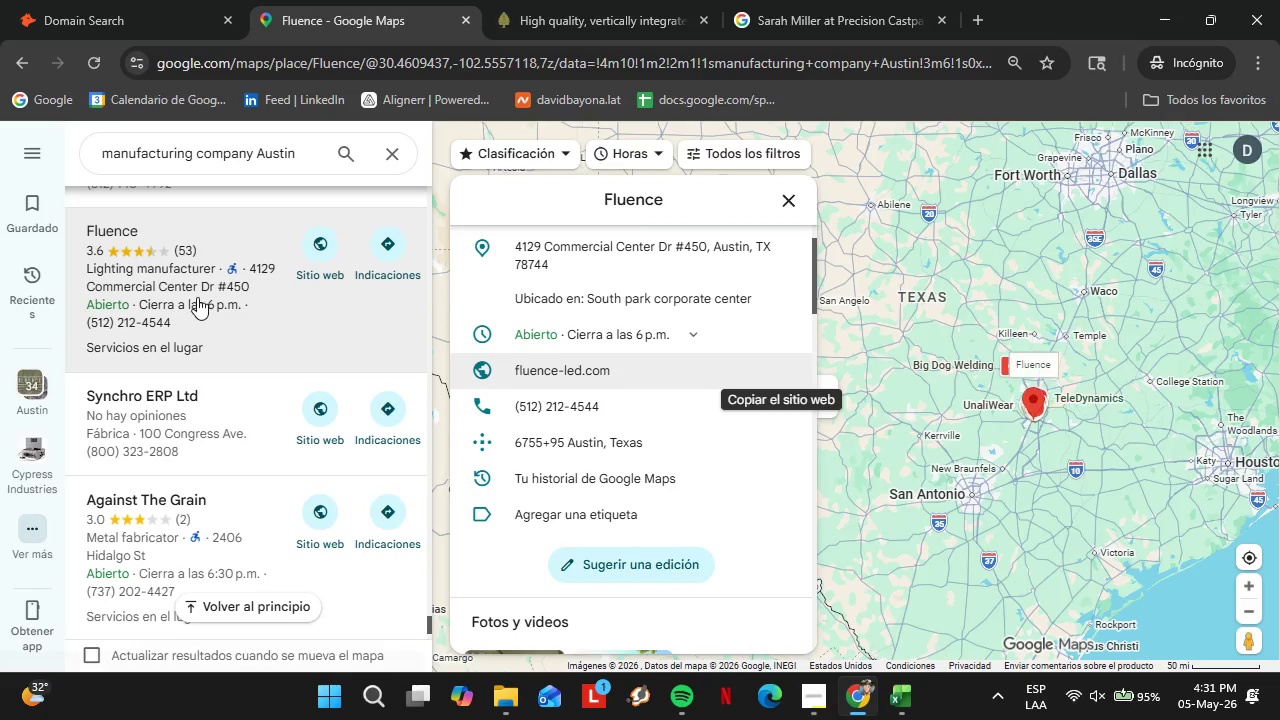 
scroll: coordinate [179, 389], scroll_direction: down, amount: 6.0
 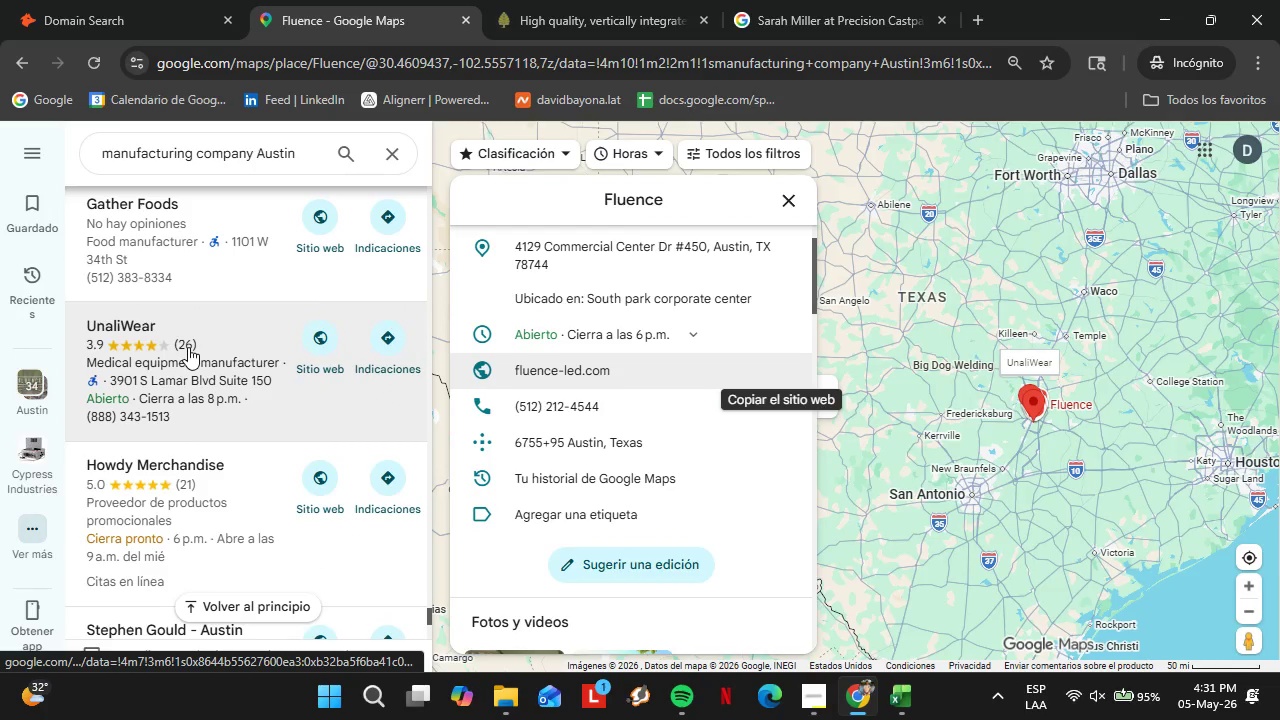 
left_click([188, 347])
 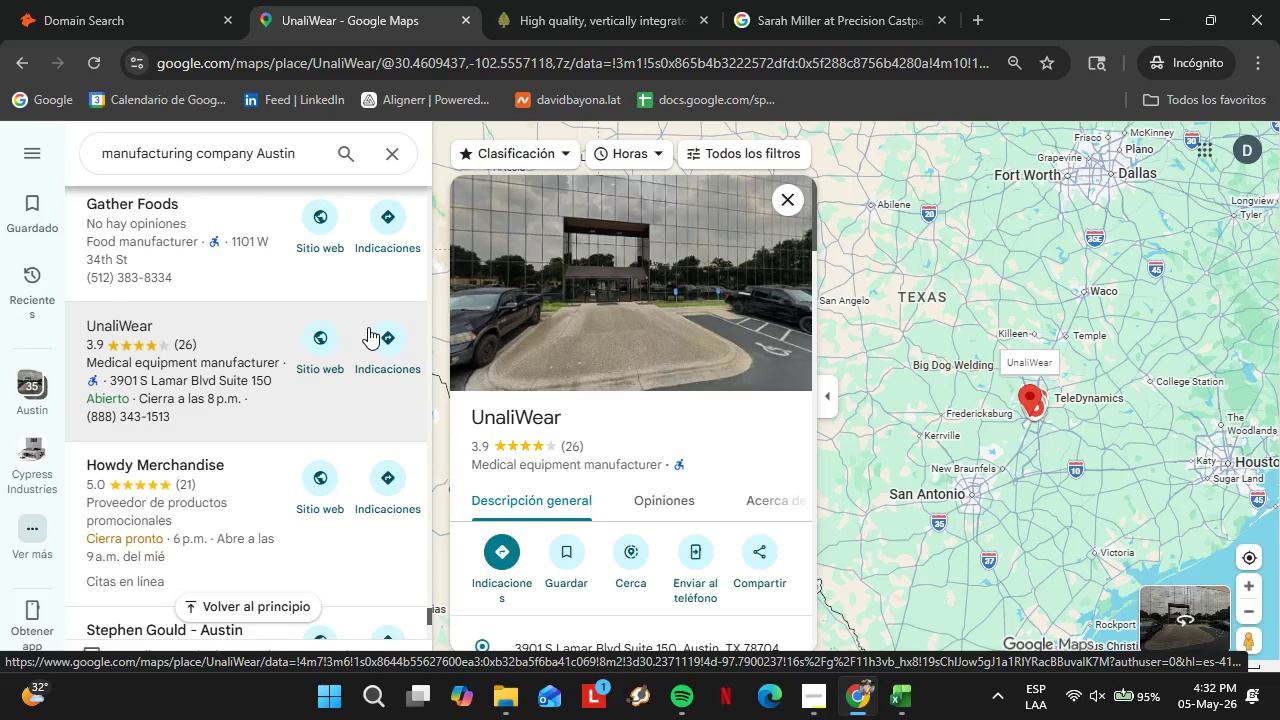 
wait(22.53)
 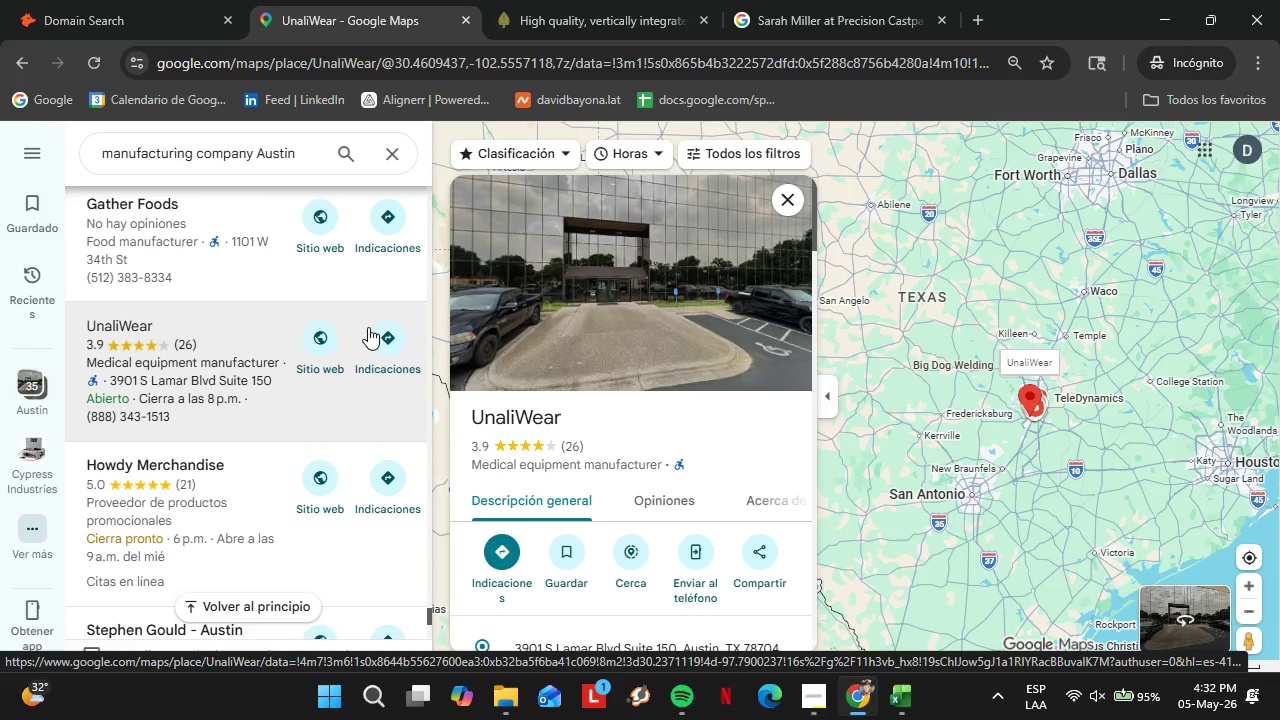 
scroll: coordinate [707, 397], scroll_direction: down, amount: 4.0
 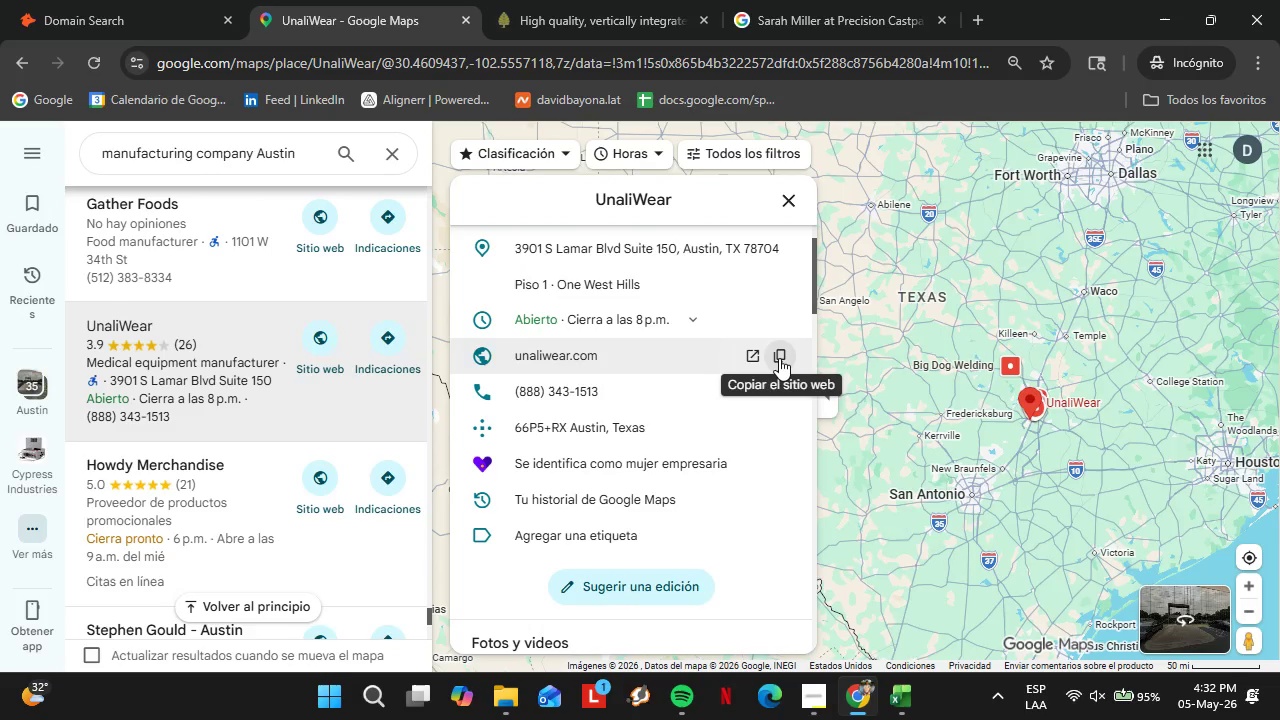 
left_click([779, 358])
 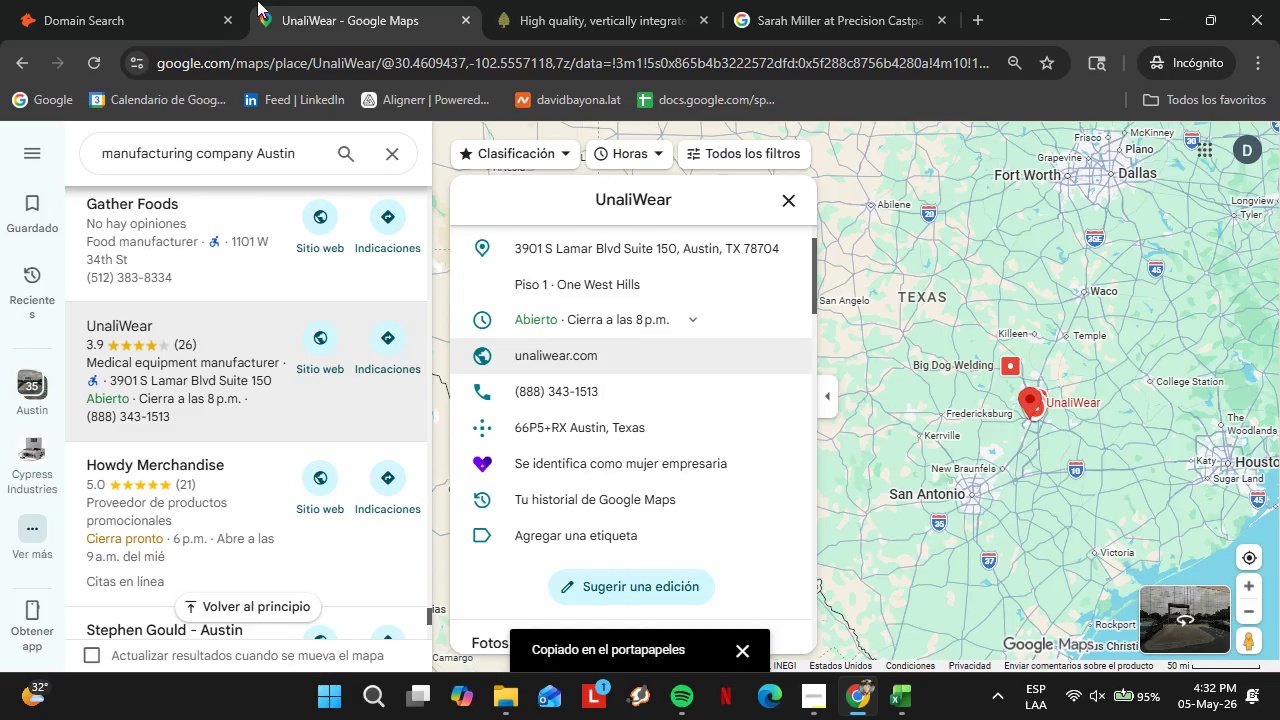 
left_click([131, 0])
 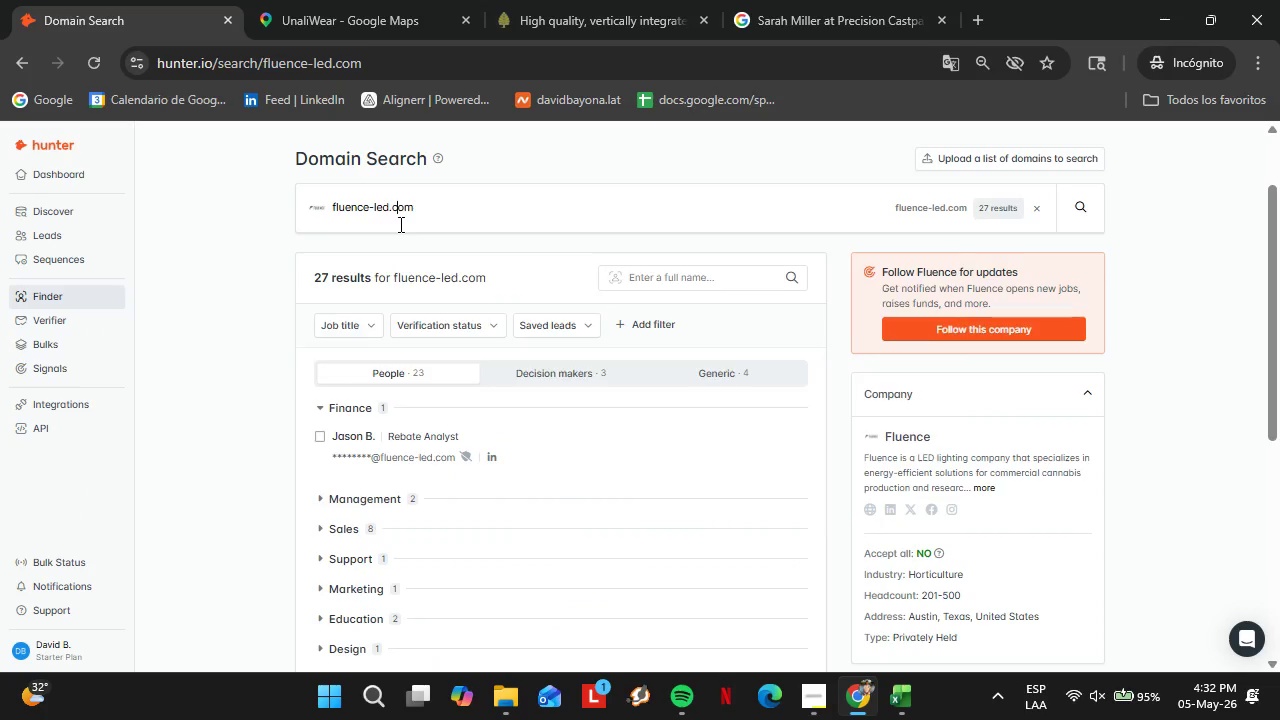 
double_click([399, 224])
 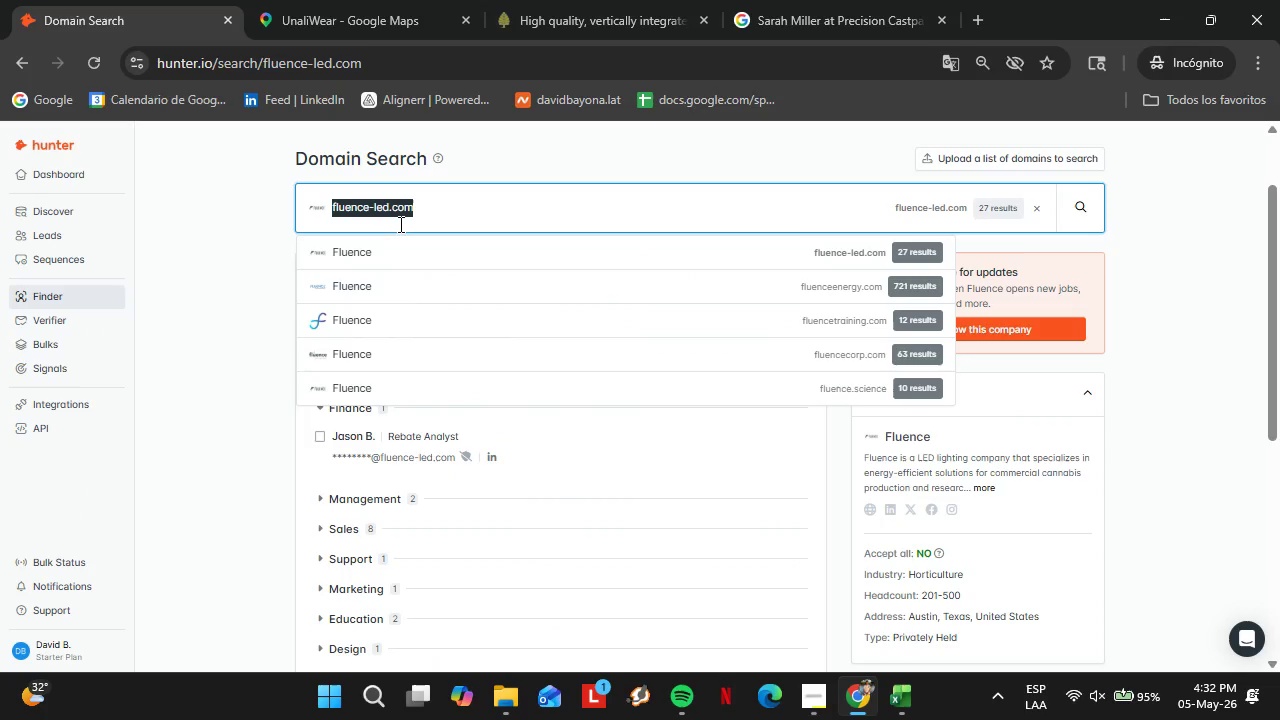 
triple_click([399, 224])
 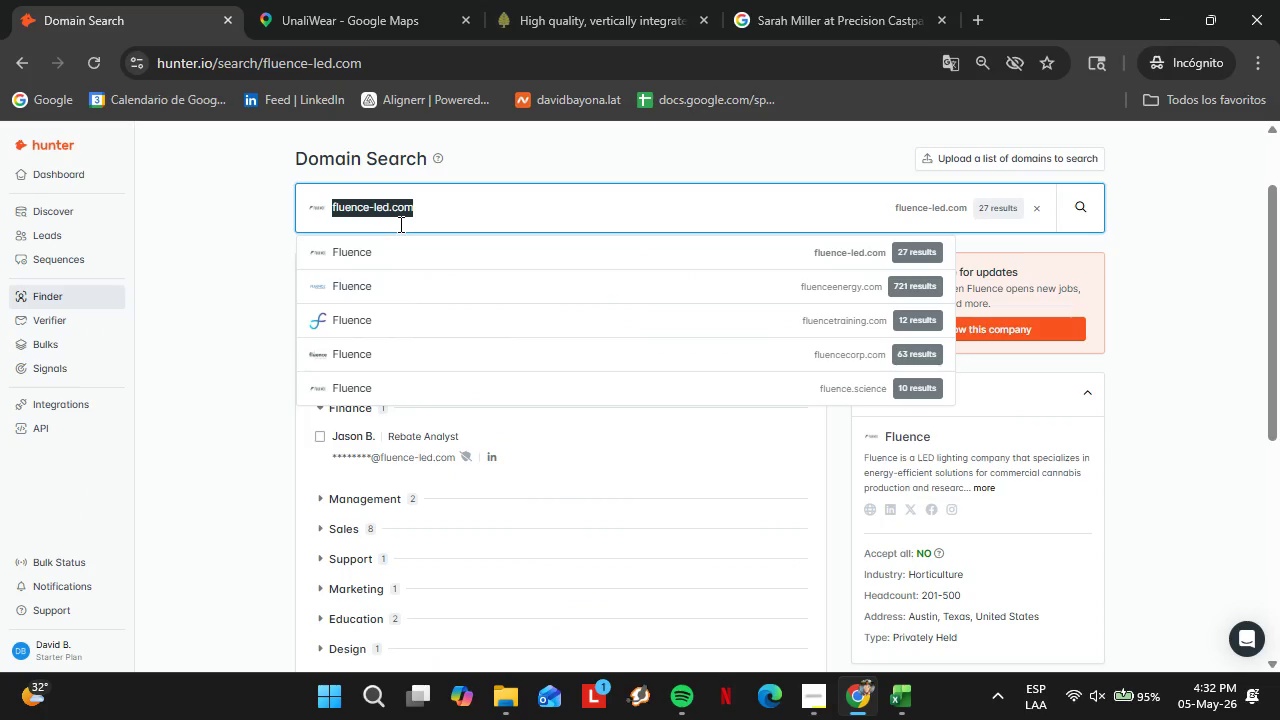 
key(Control+V)
 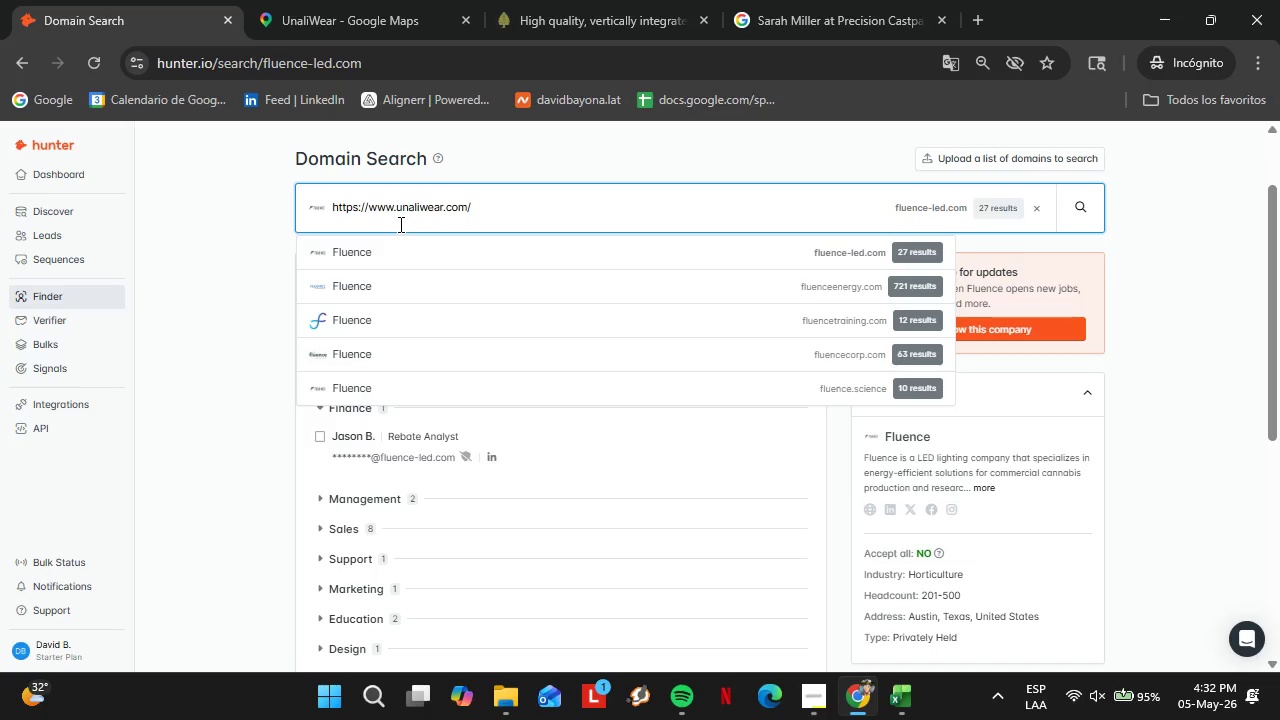 
key(Enter)
 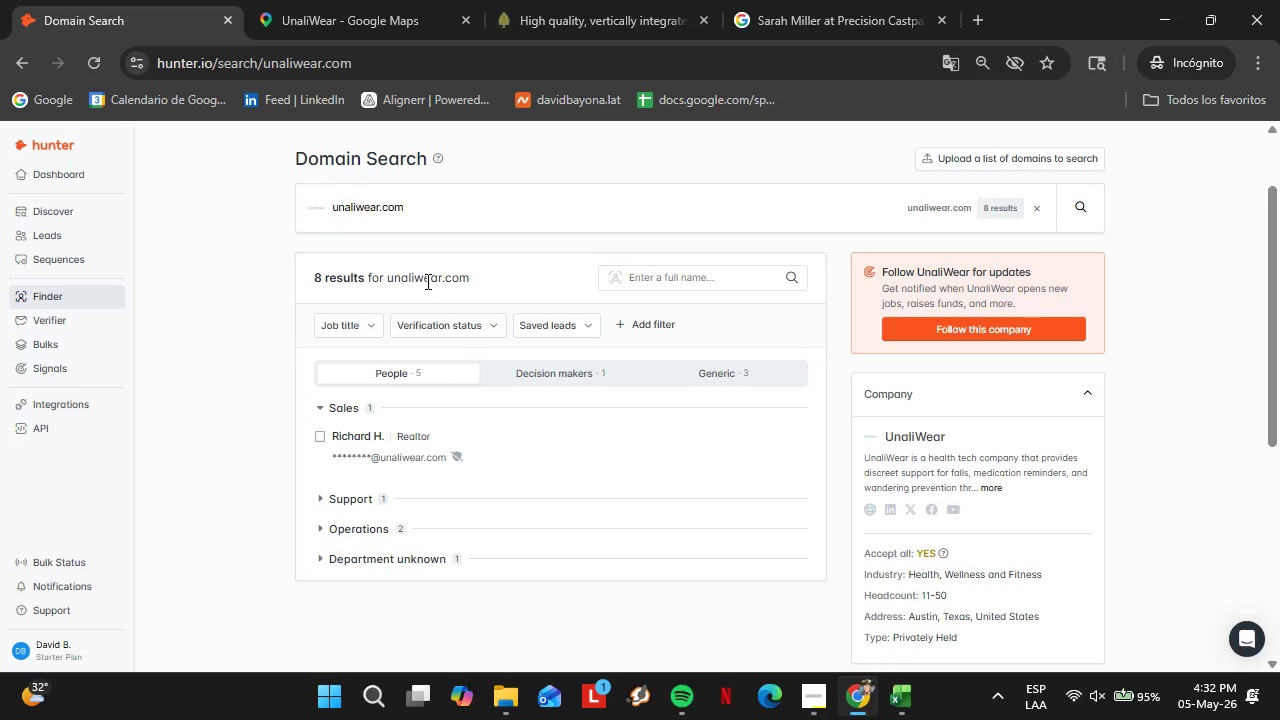 
wait(15.81)
 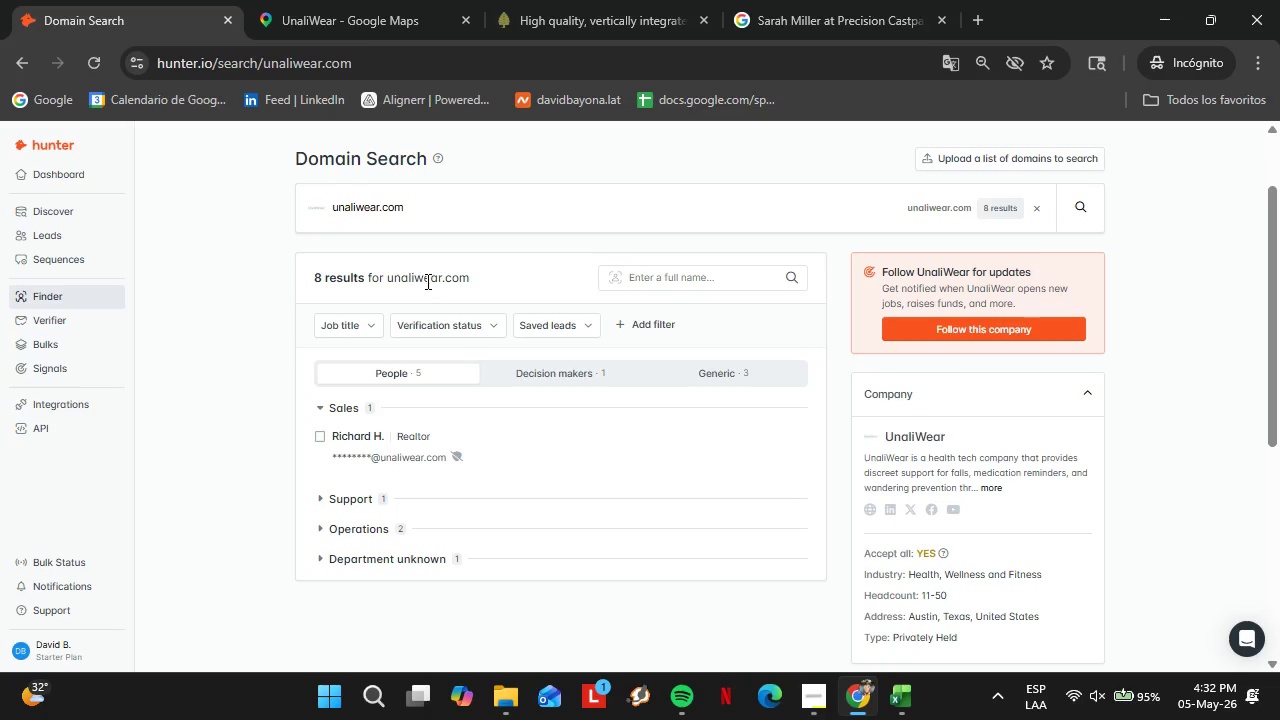 
left_click([342, 0])
 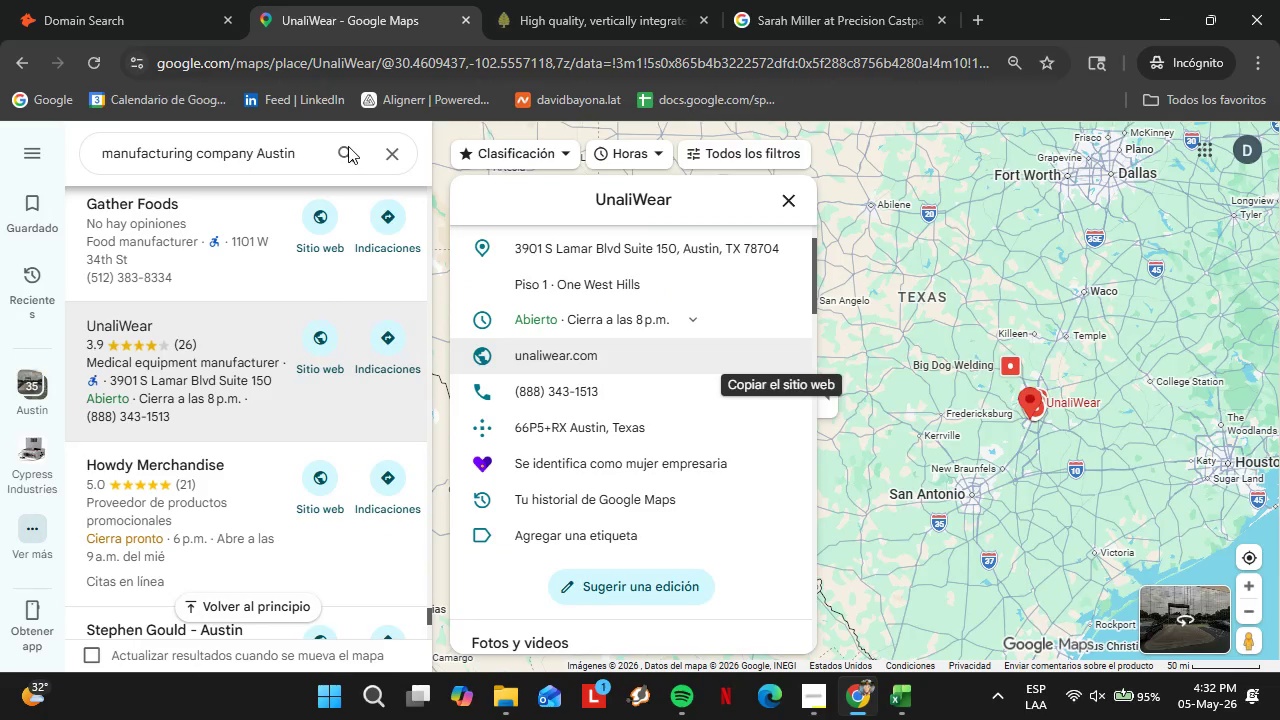 
scroll: coordinate [194, 382], scroll_direction: down, amount: 2.0
 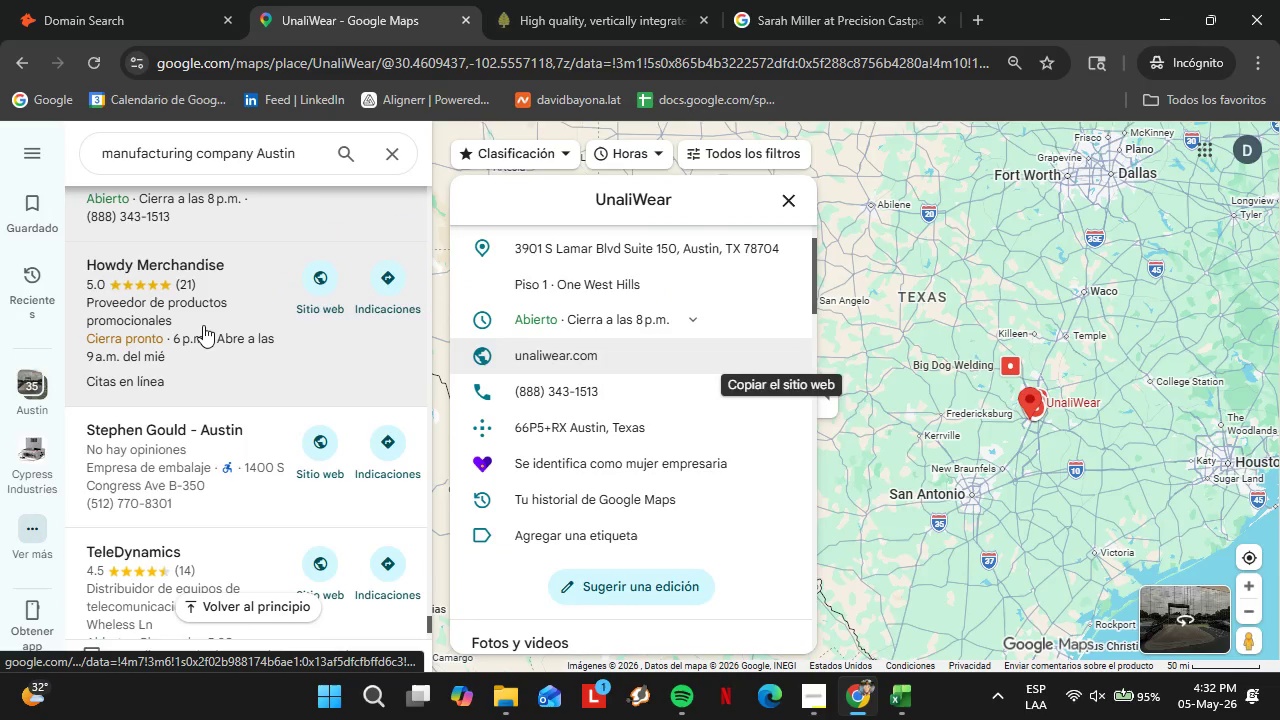 
left_click([203, 325])
 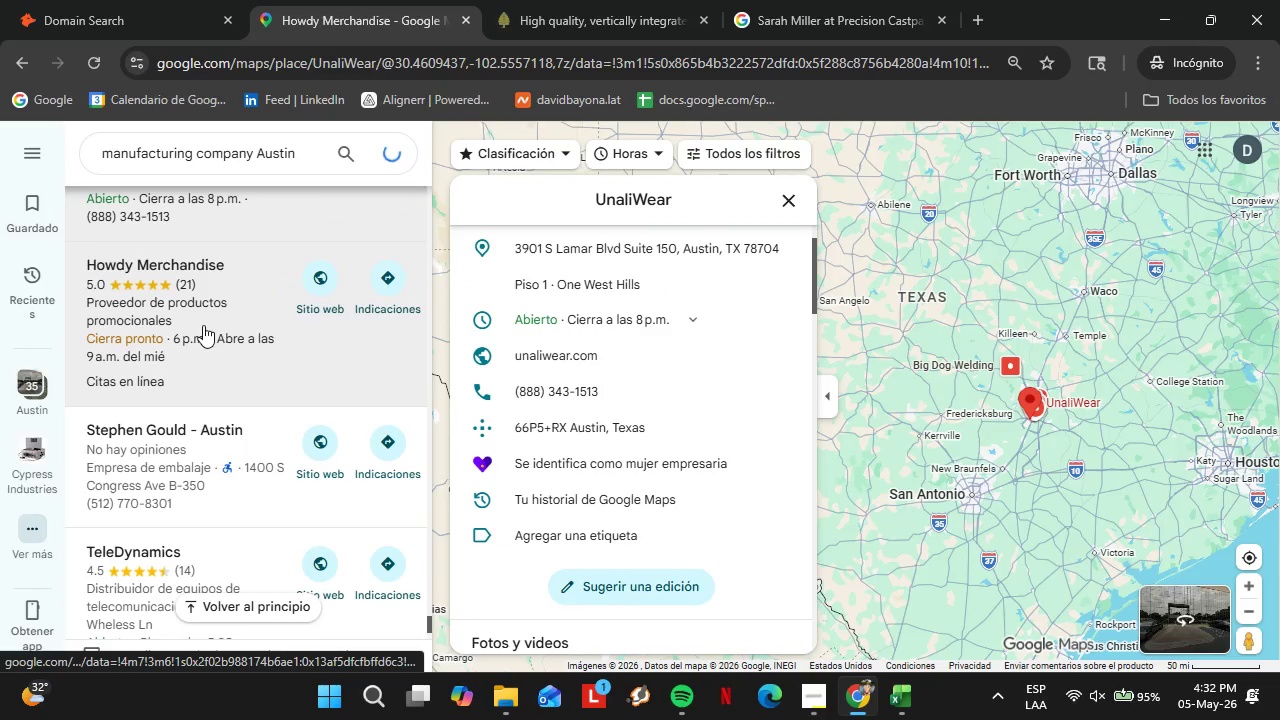 
scroll: coordinate [701, 419], scroll_direction: down, amount: 2.0
 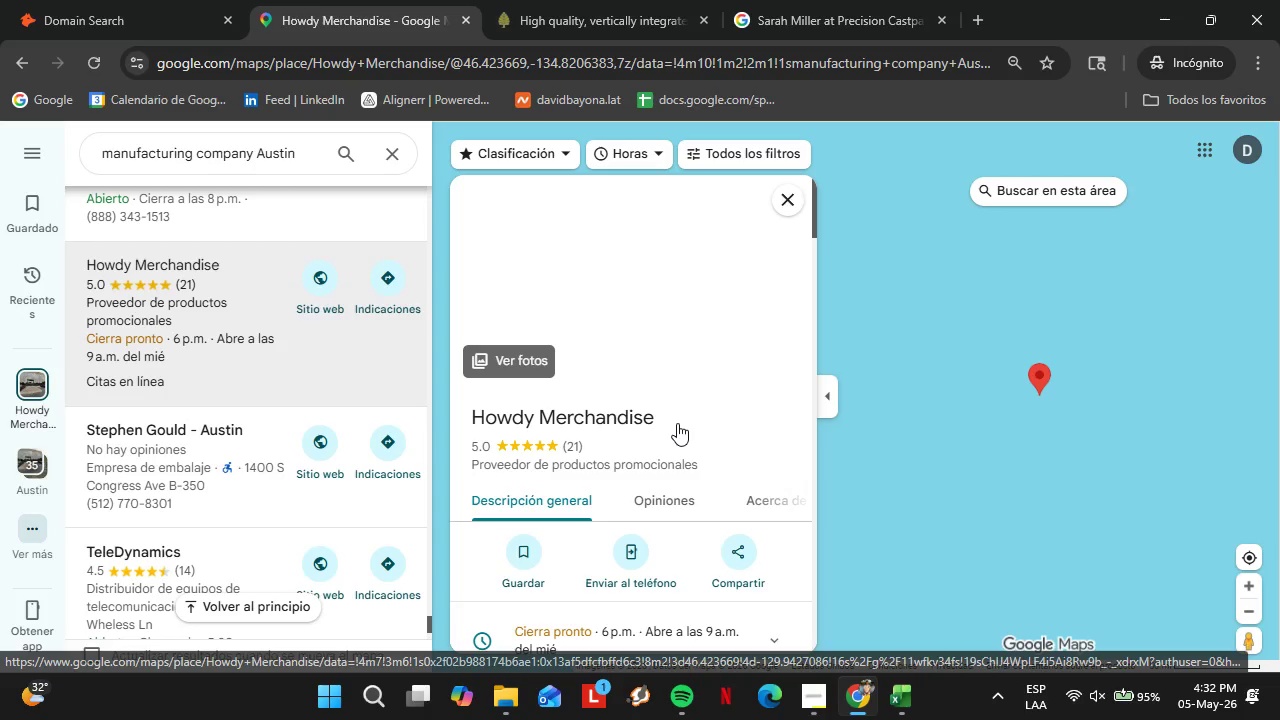 
left_click([779, 384])
 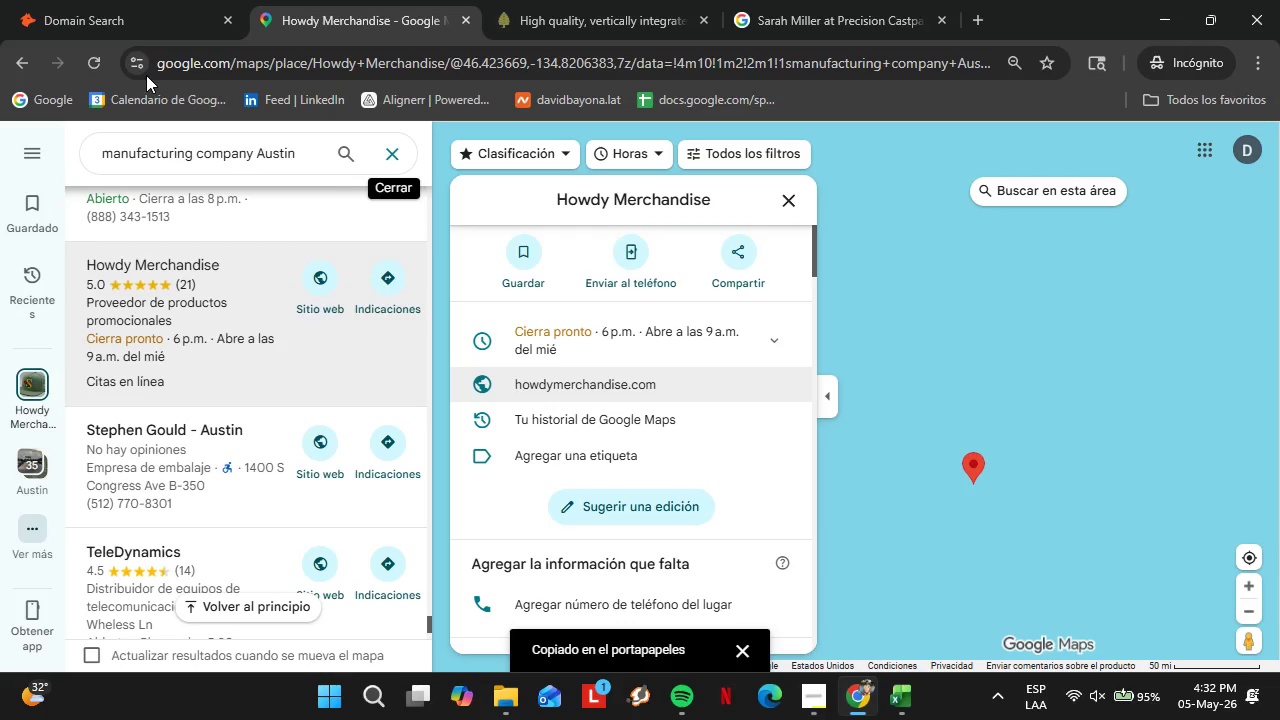 
scroll: coordinate [730, 420], scroll_direction: down, amount: 1.0
 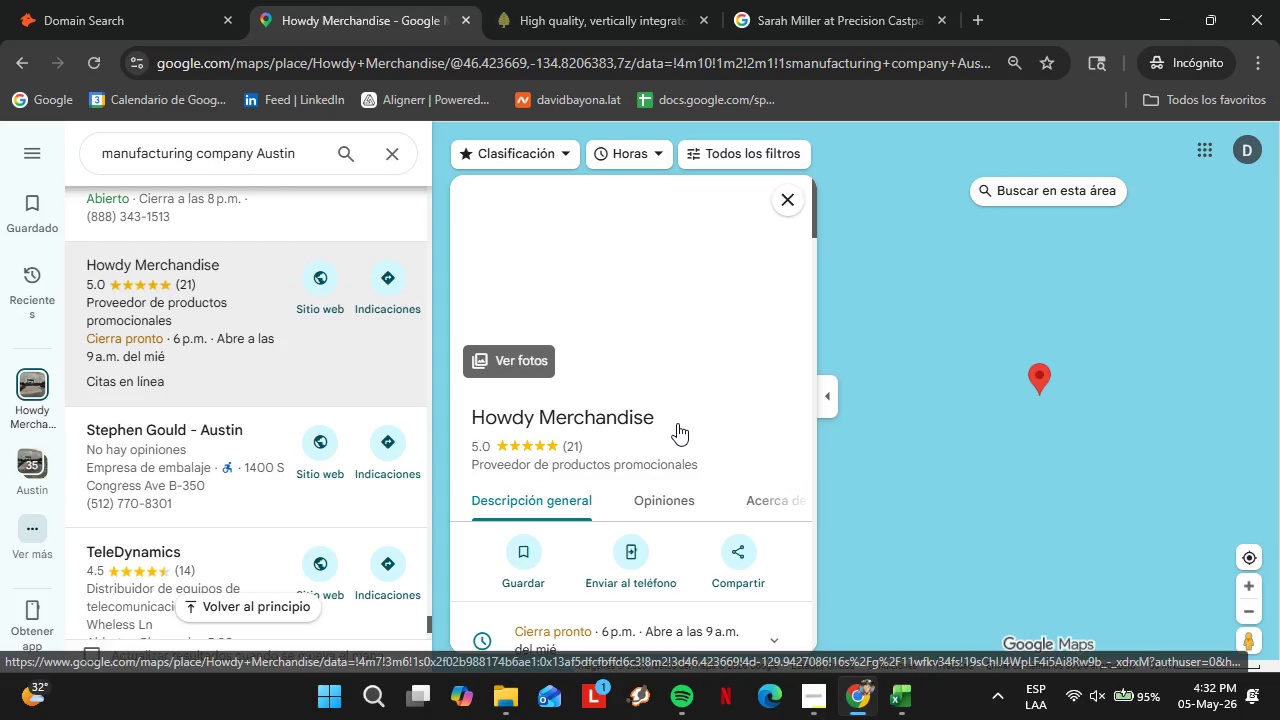 
left_click([122, 0])
 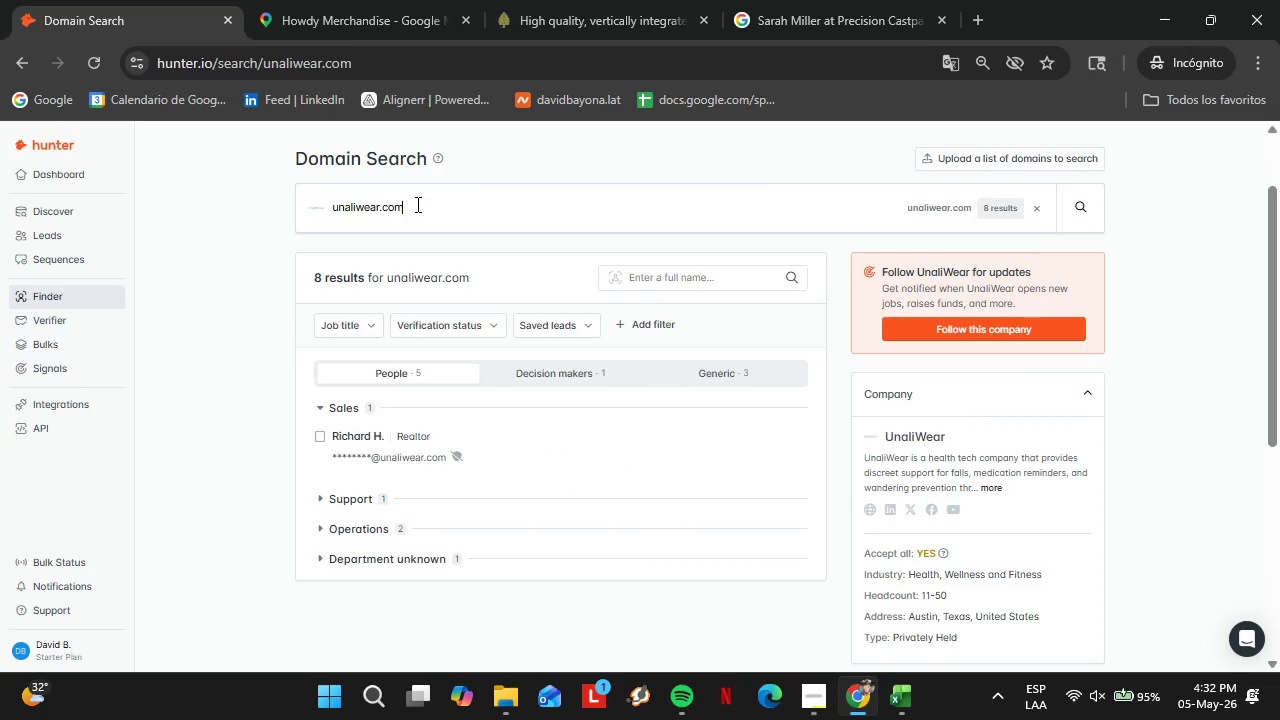 
left_click_drag(start_coordinate=[445, 204], to_coordinate=[308, 205])
 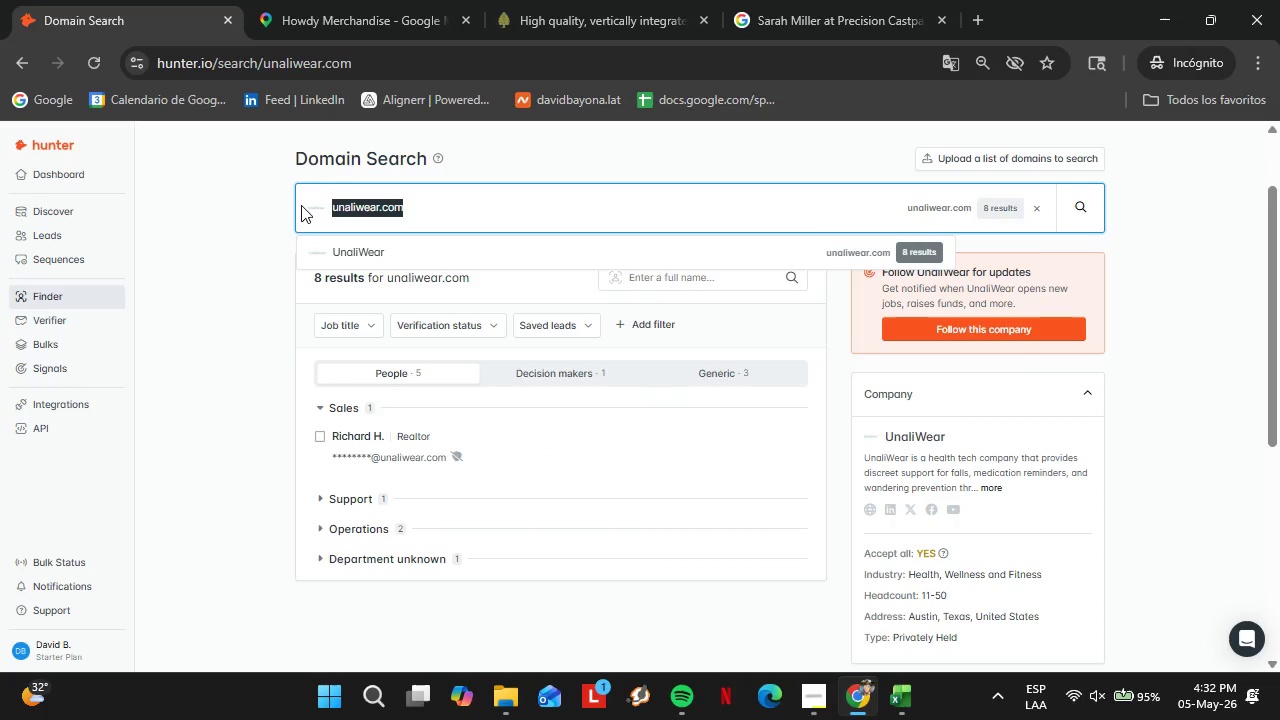 
key(Control+V)
 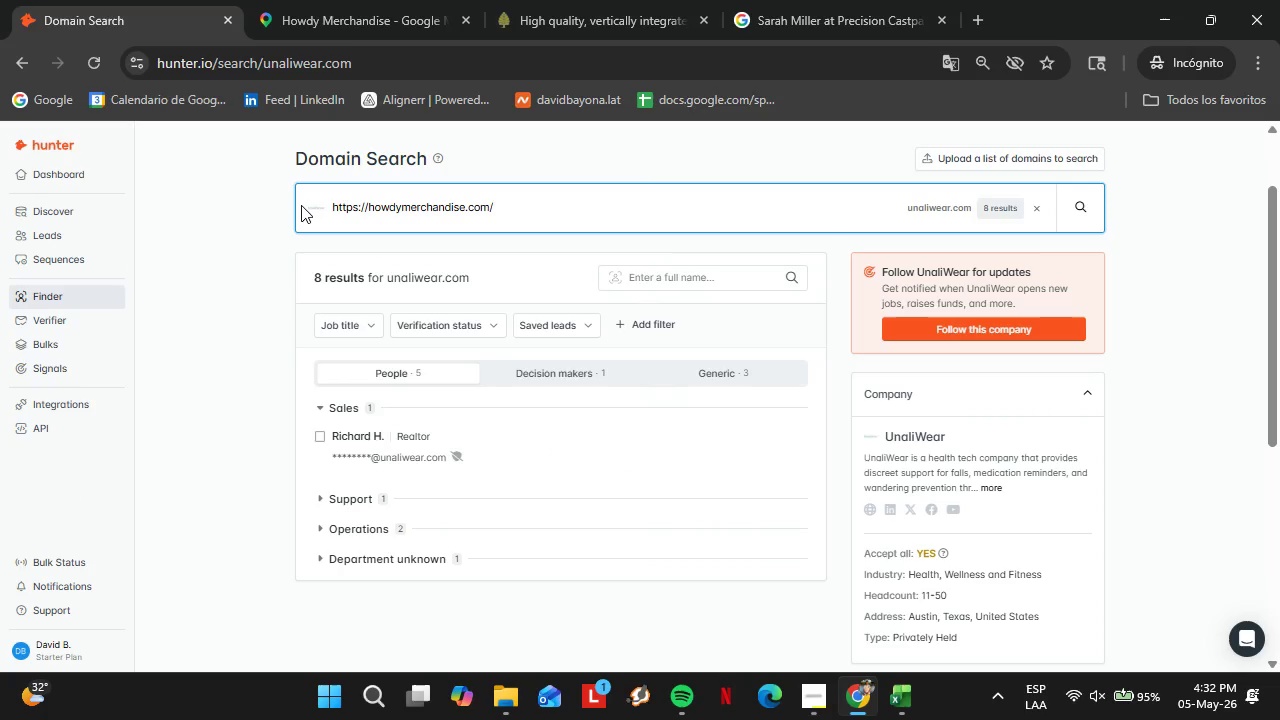 
key(Enter)
 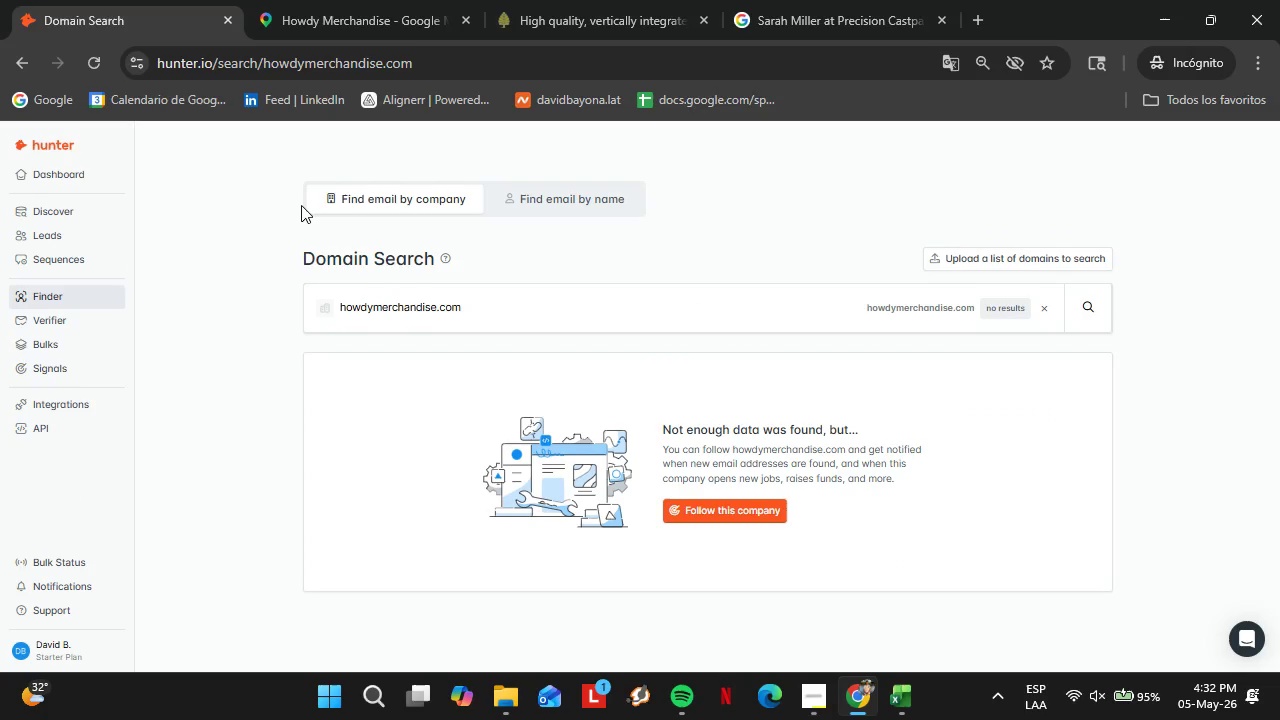 
wait(5.56)
 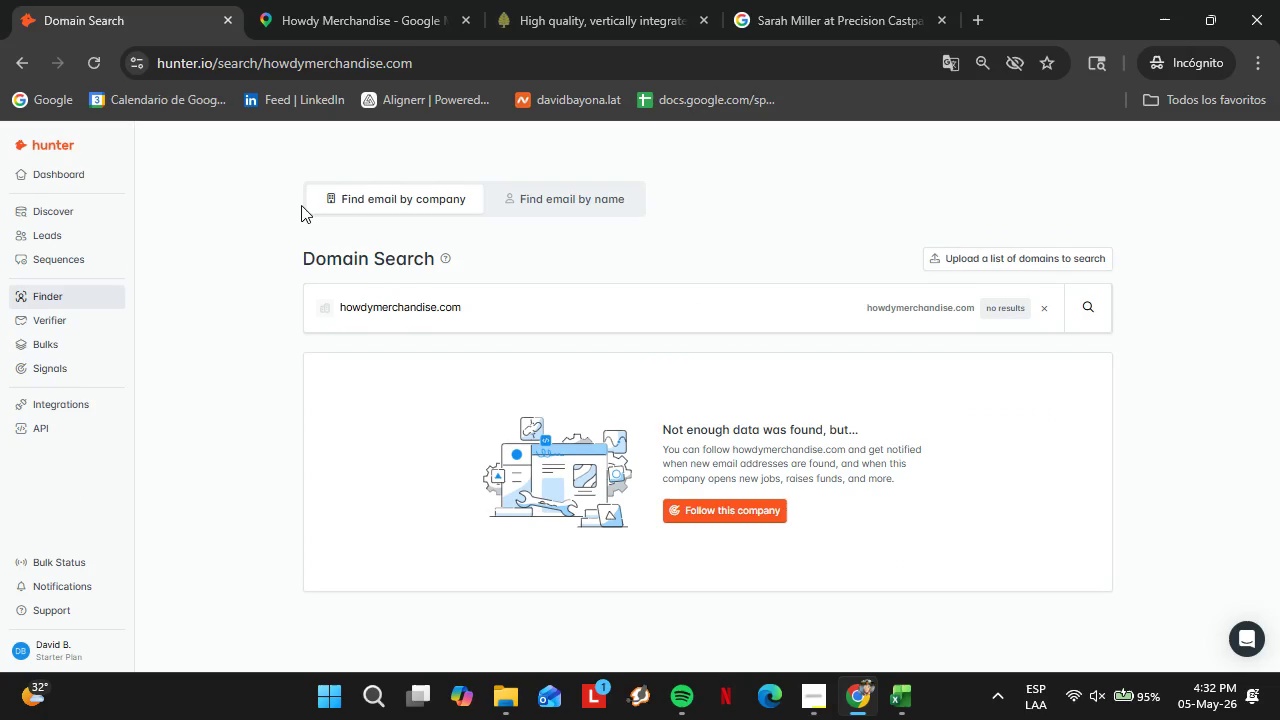 
left_click([394, 0])
 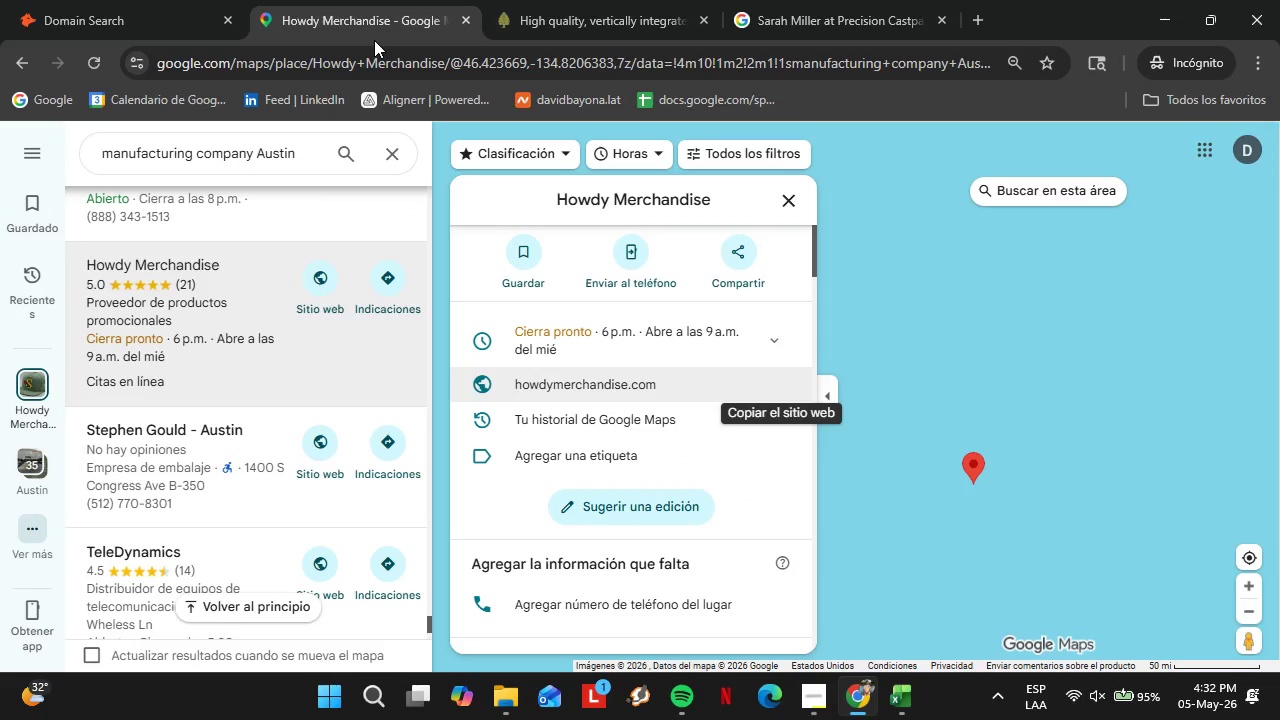 
scroll: coordinate [211, 368], scroll_direction: down, amount: 9.0
 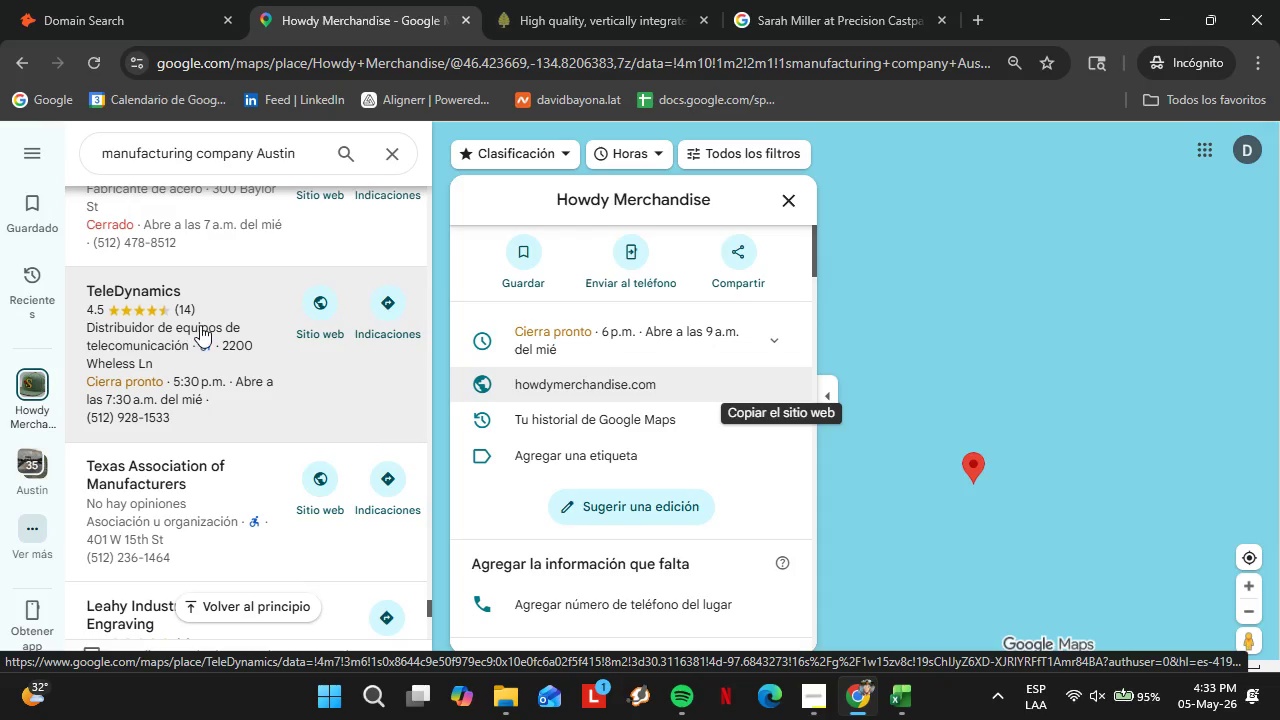 
left_click([201, 325])
 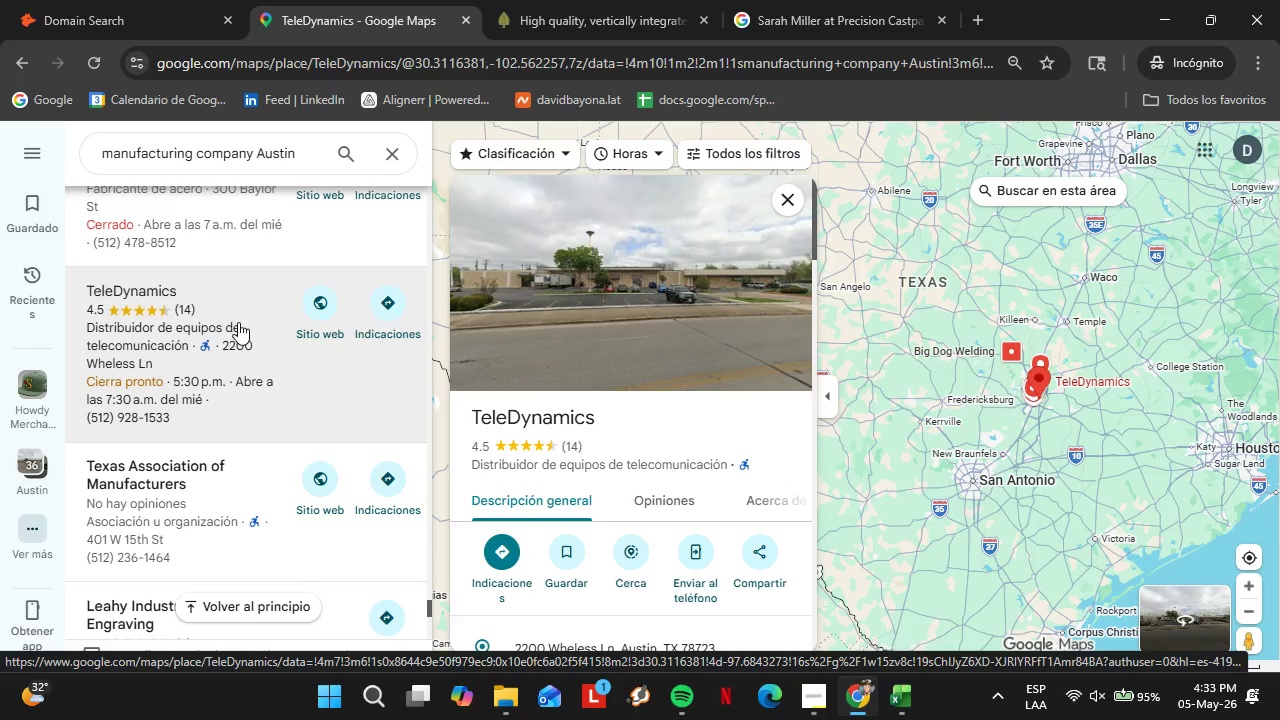 
wait(23.7)
 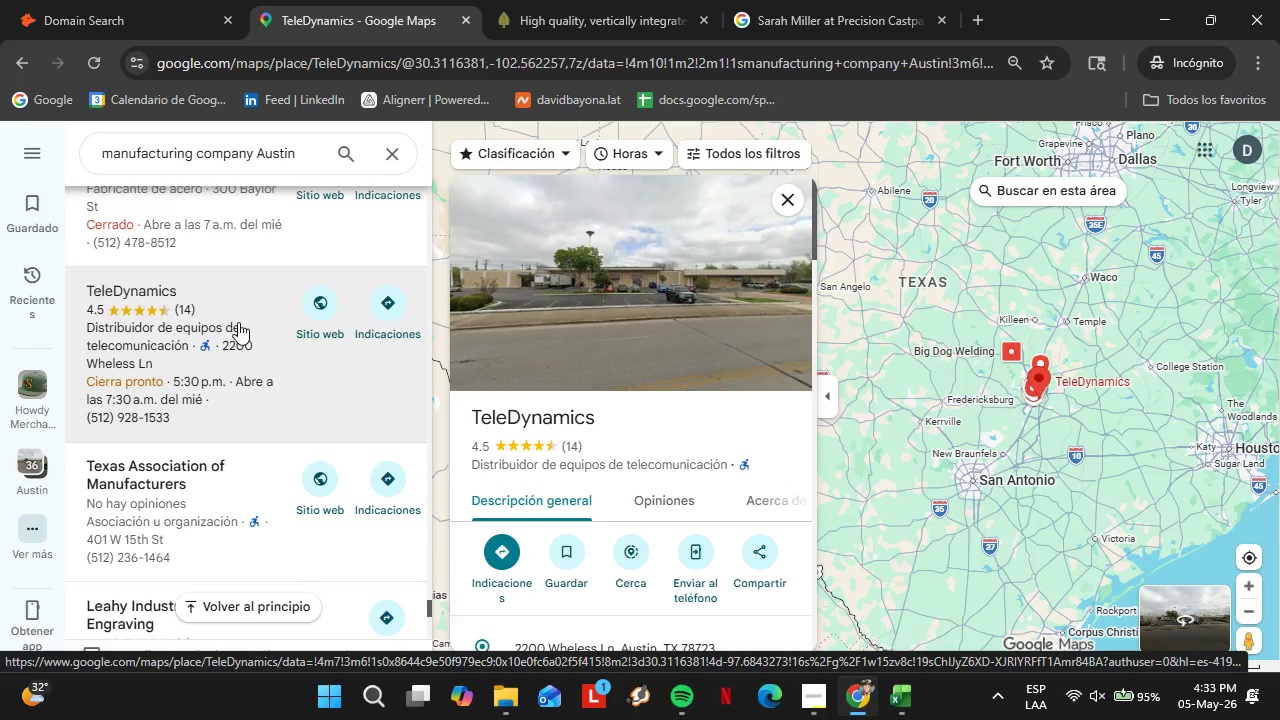 
scroll: coordinate [711, 341], scroll_direction: down, amount: 4.0
 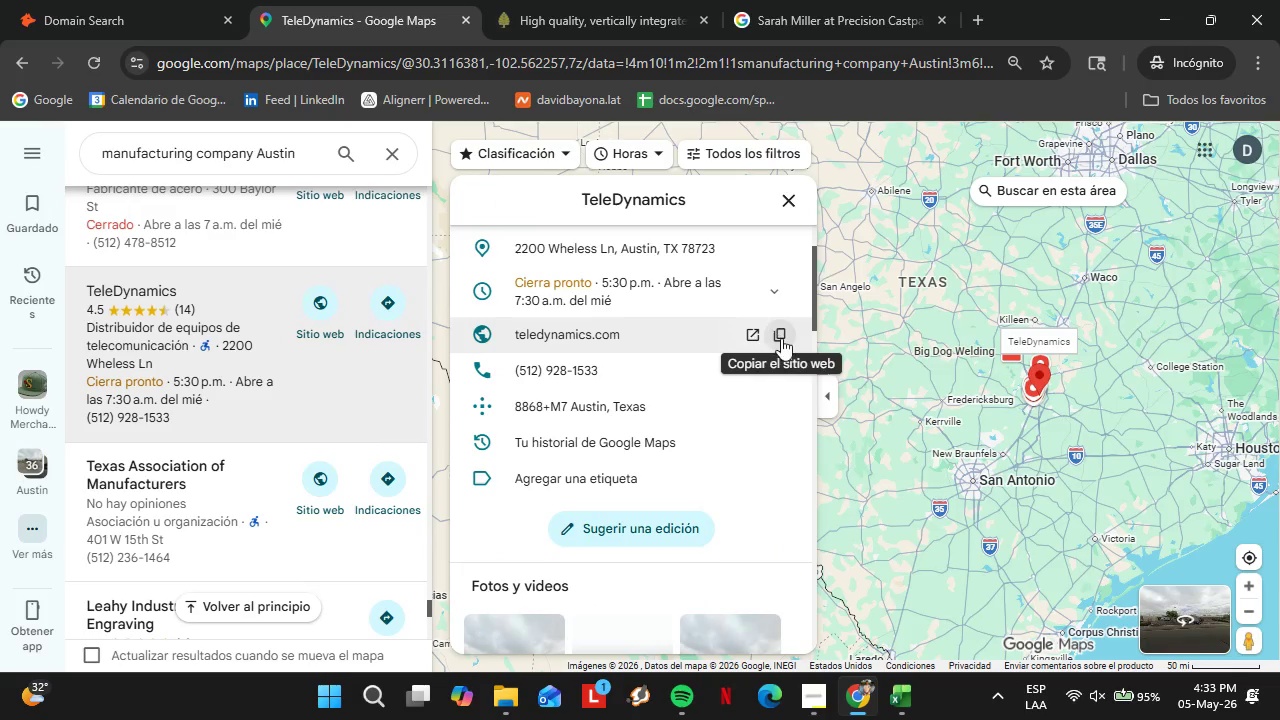 
left_click([781, 338])
 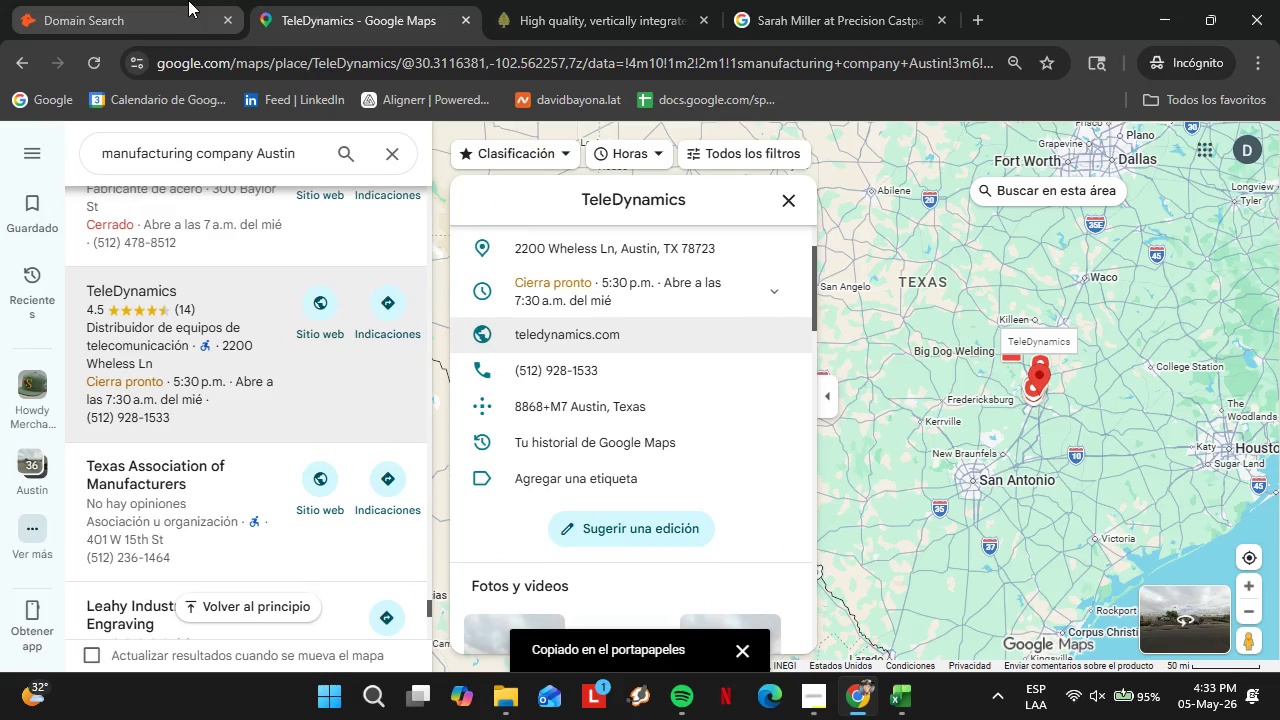 
left_click([188, 0])
 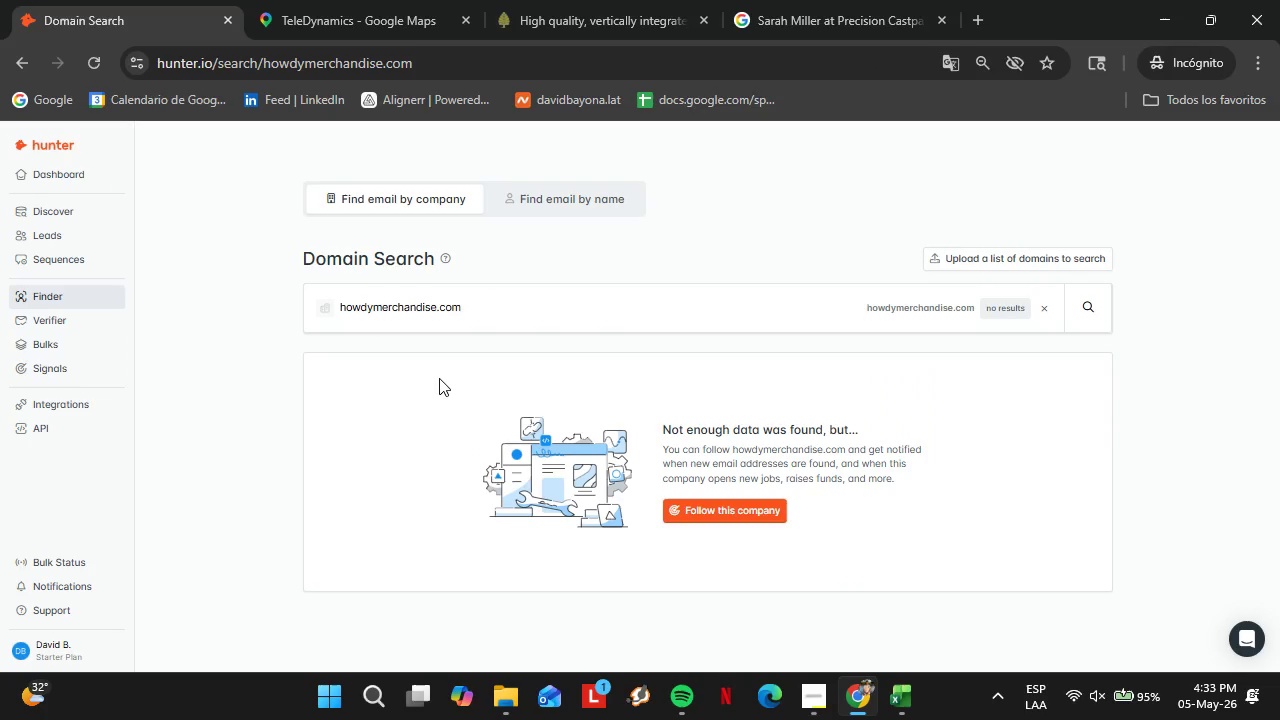 
double_click([368, 309])
 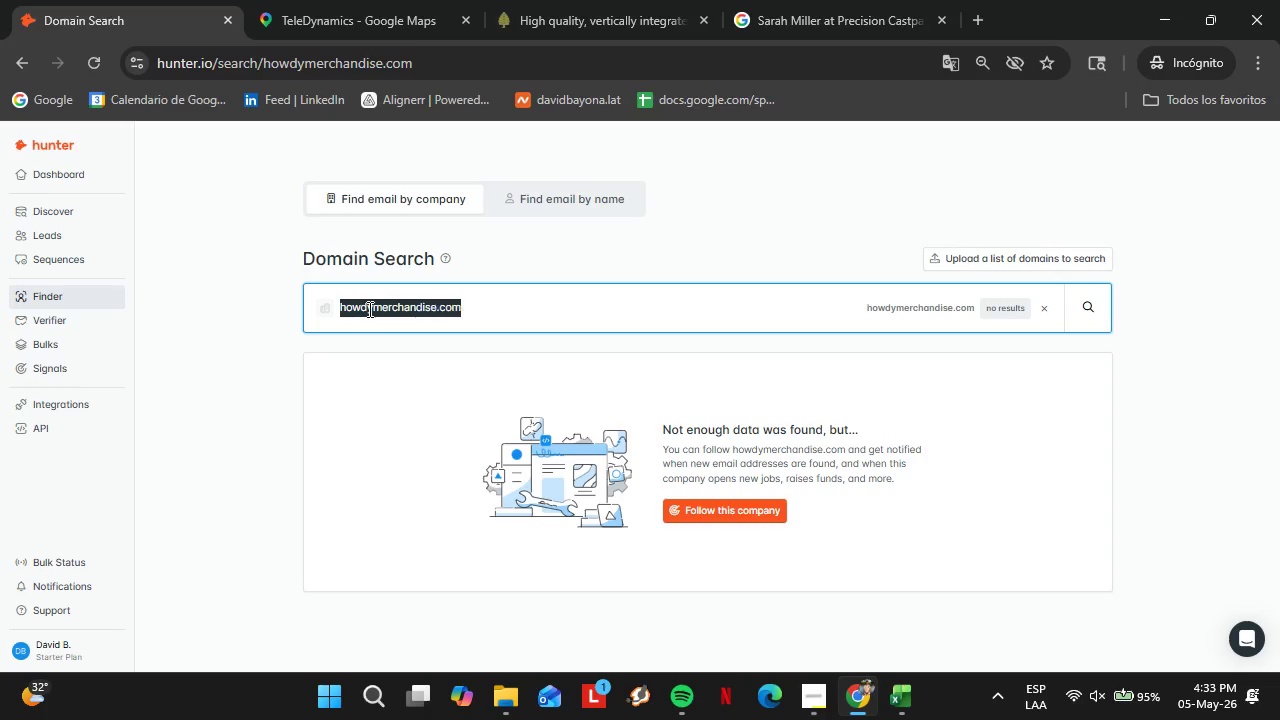 
triple_click([368, 309])
 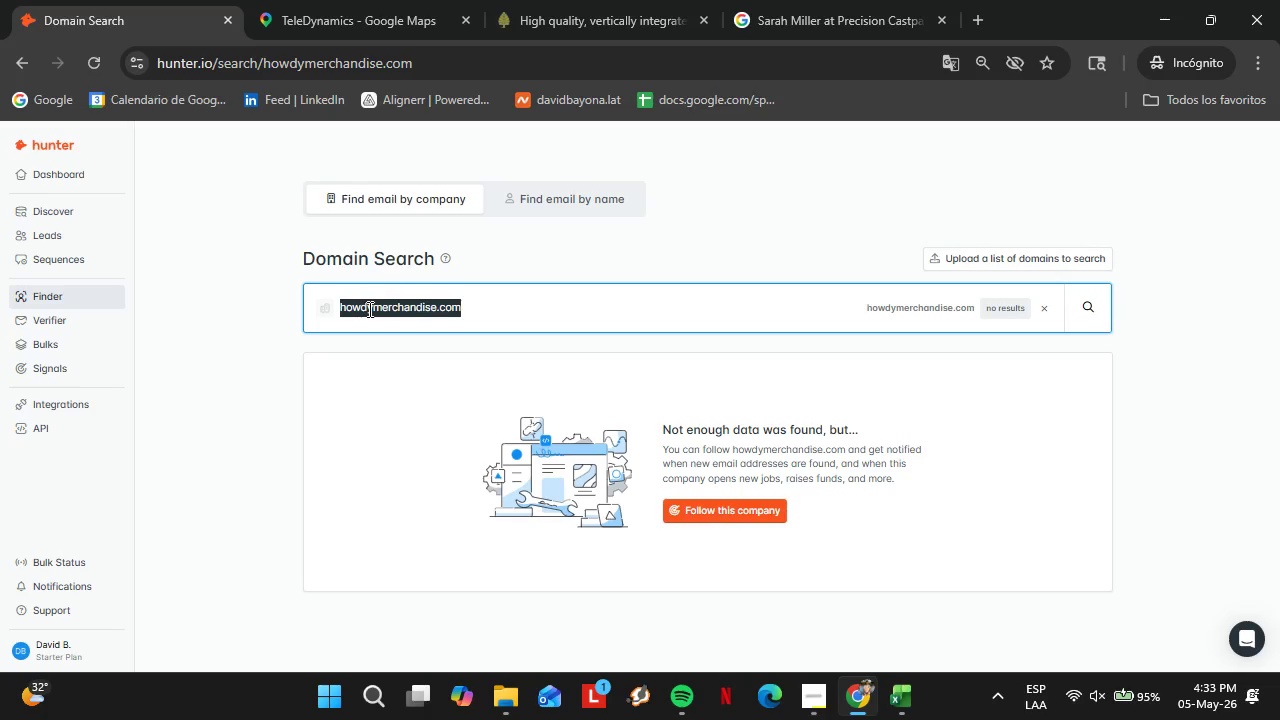 
key(Control+V)
 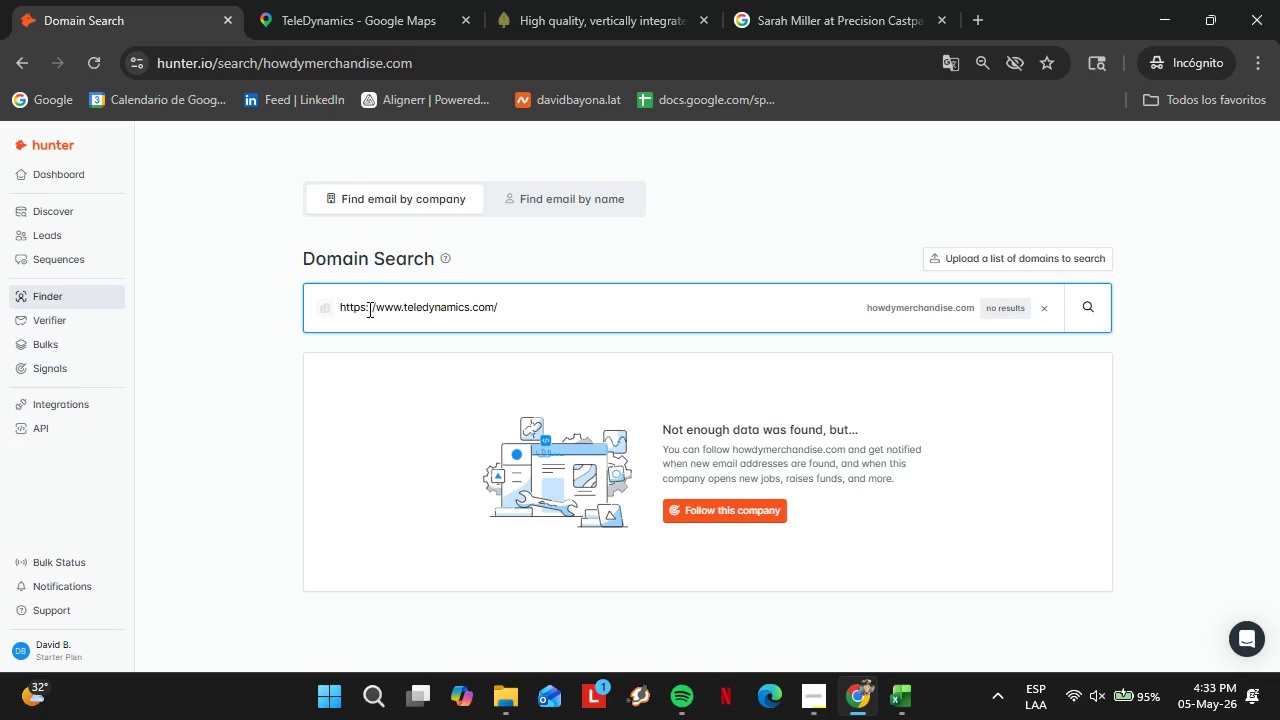 
key(Enter)
 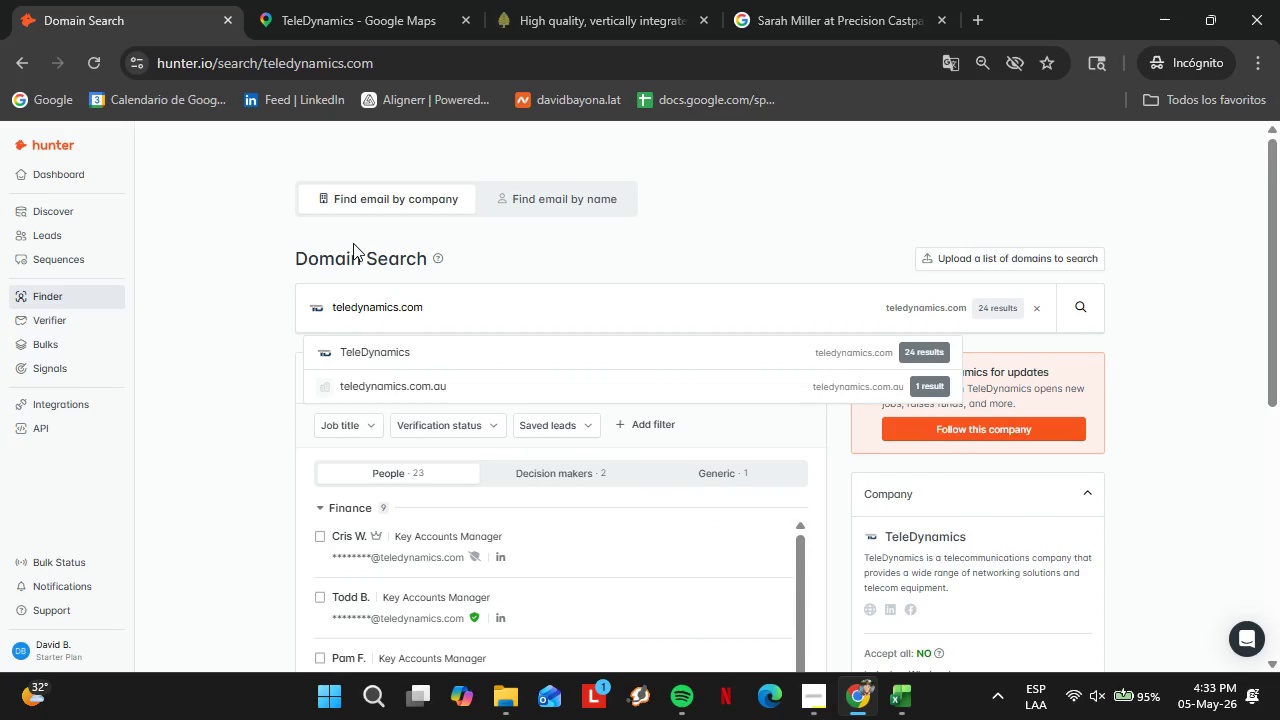 
scroll: coordinate [420, 438], scroll_direction: down, amount: 2.0
 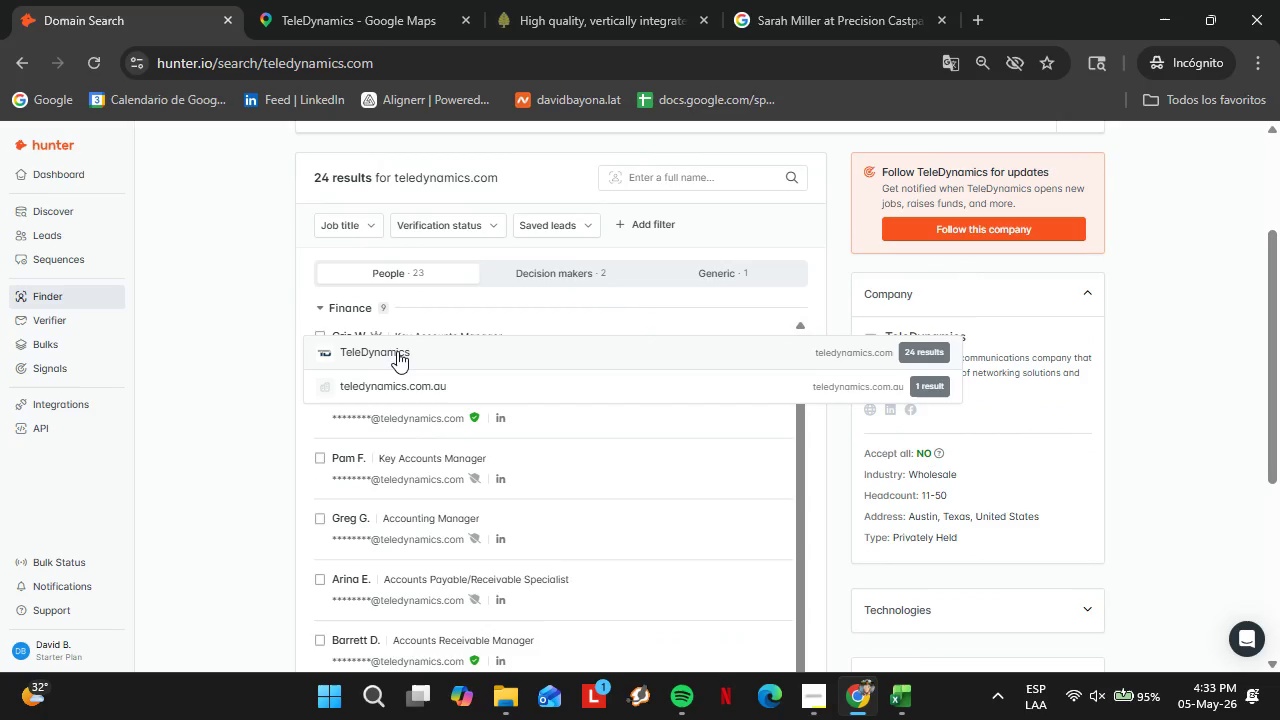 
left_click([397, 351])
 